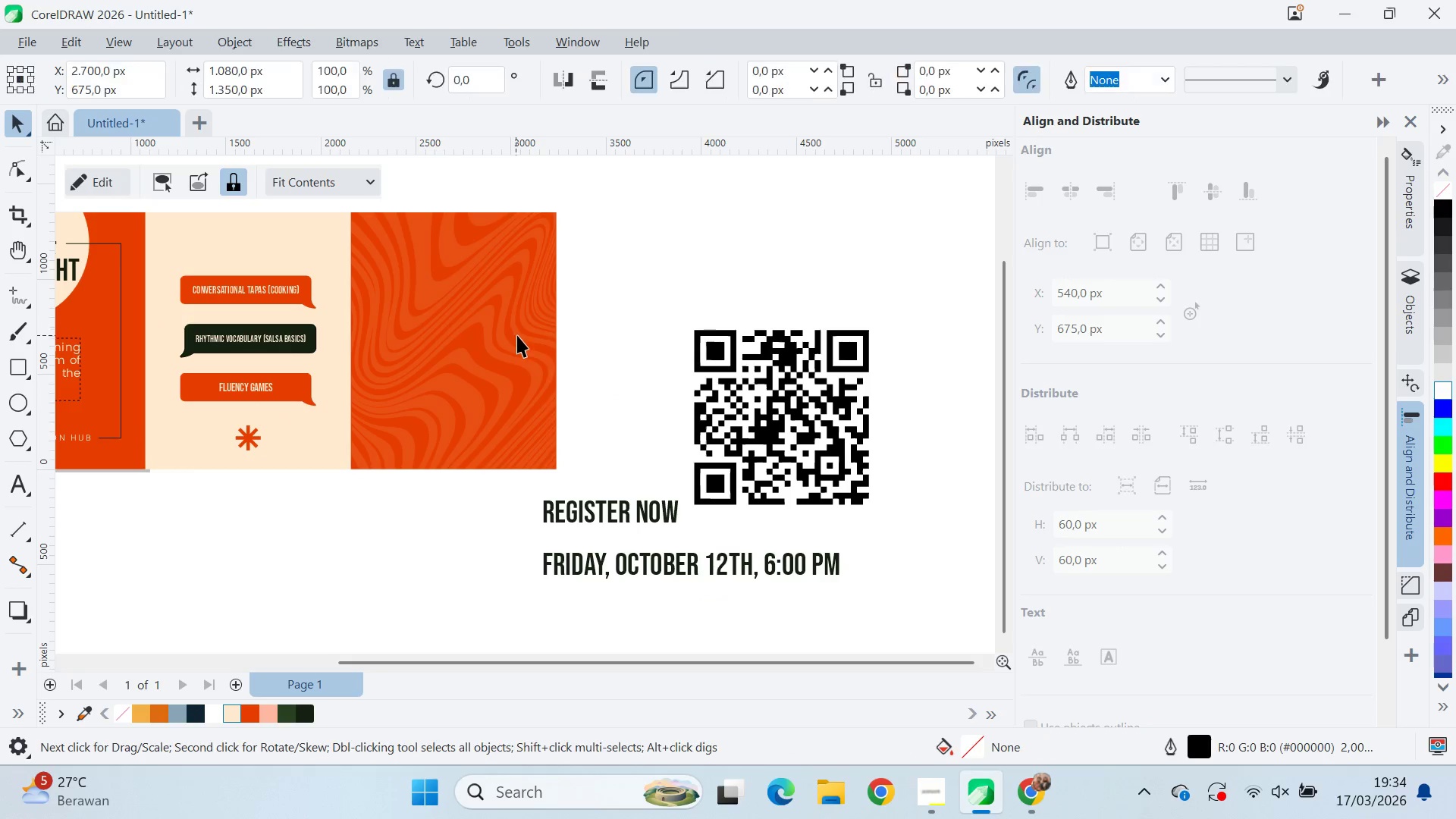 
left_click_drag(start_coordinate=[674, 344], to_coordinate=[683, 236])
 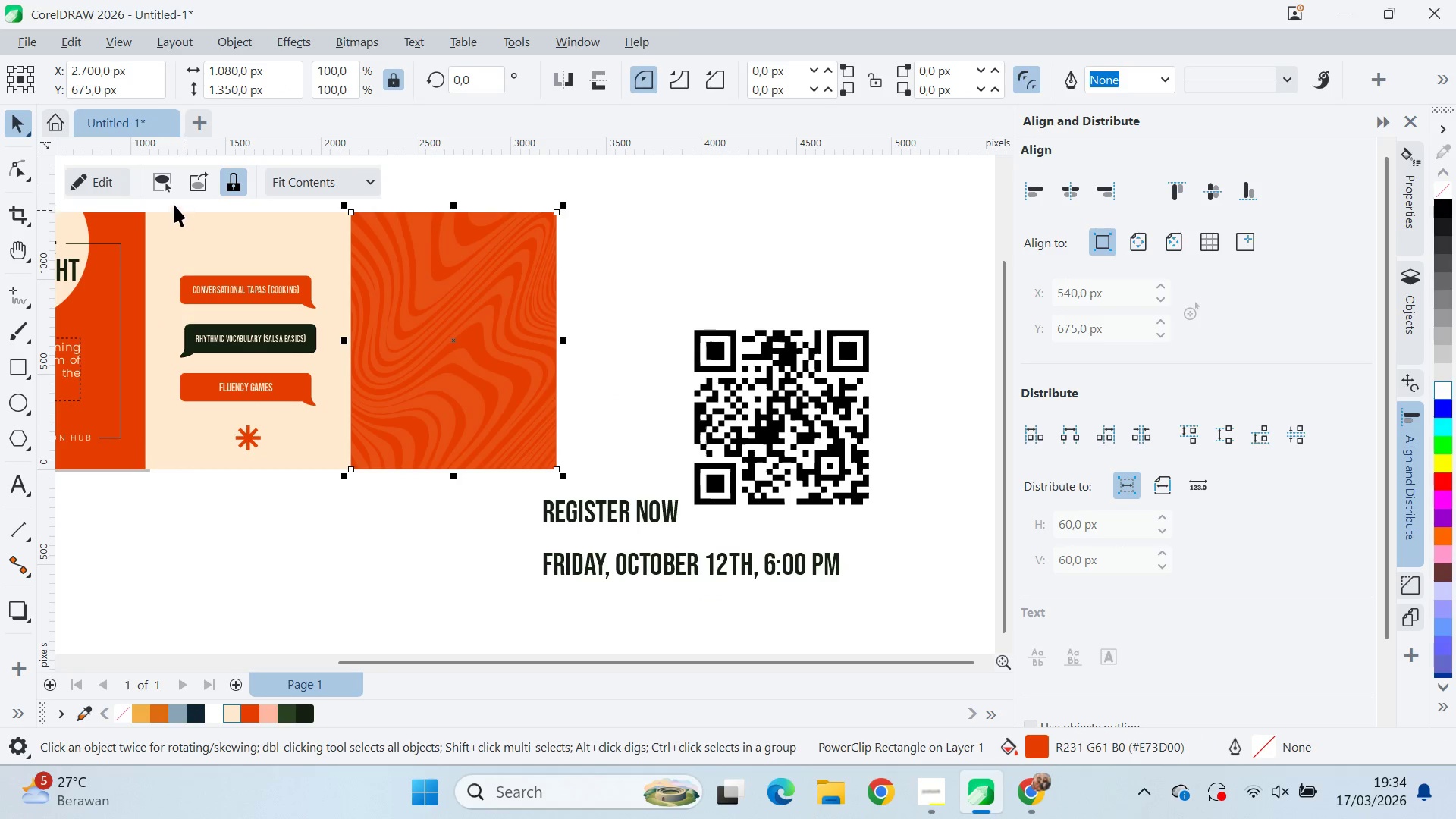 
left_click([117, 181])
 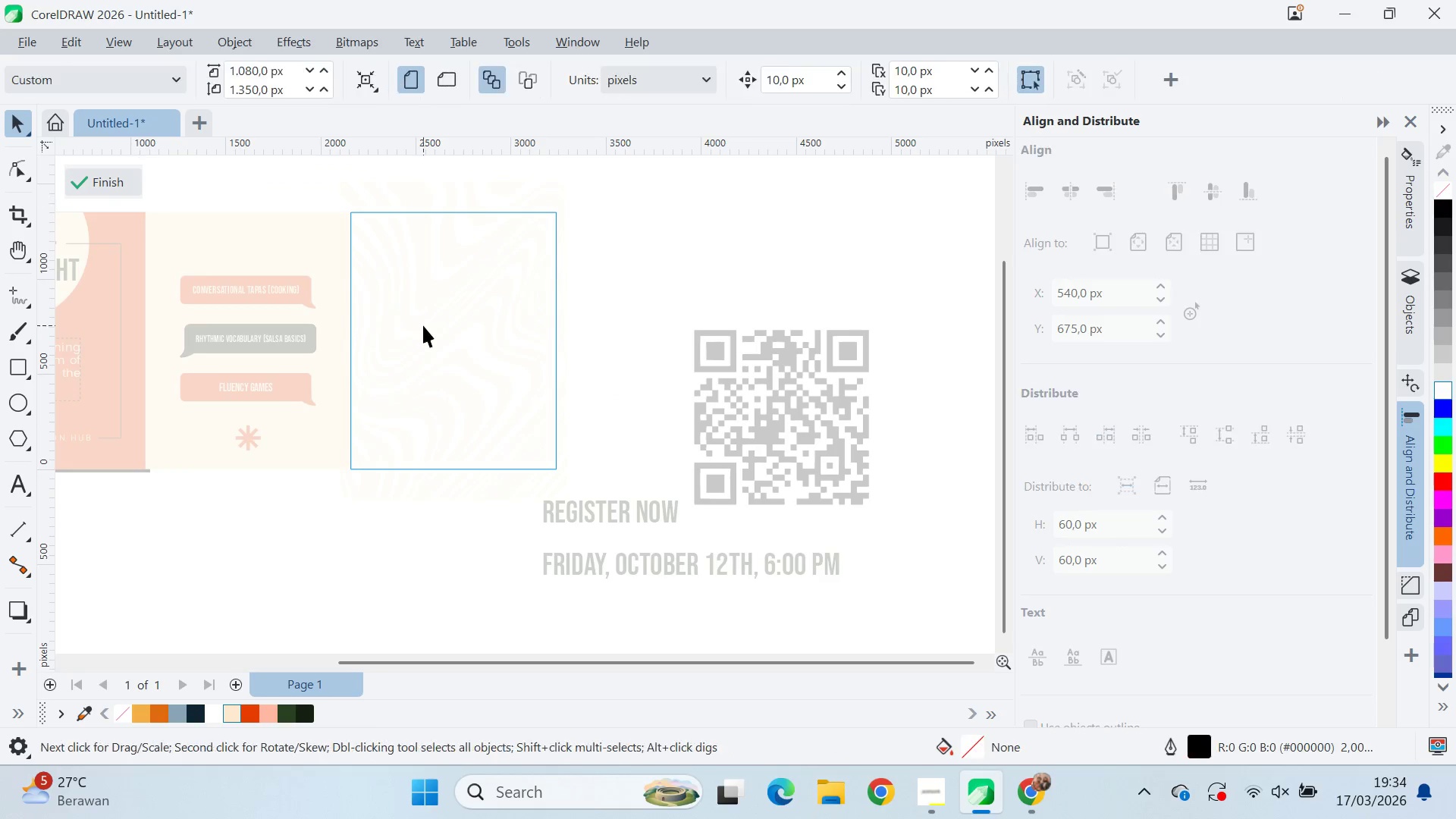 
left_click([423, 326])
 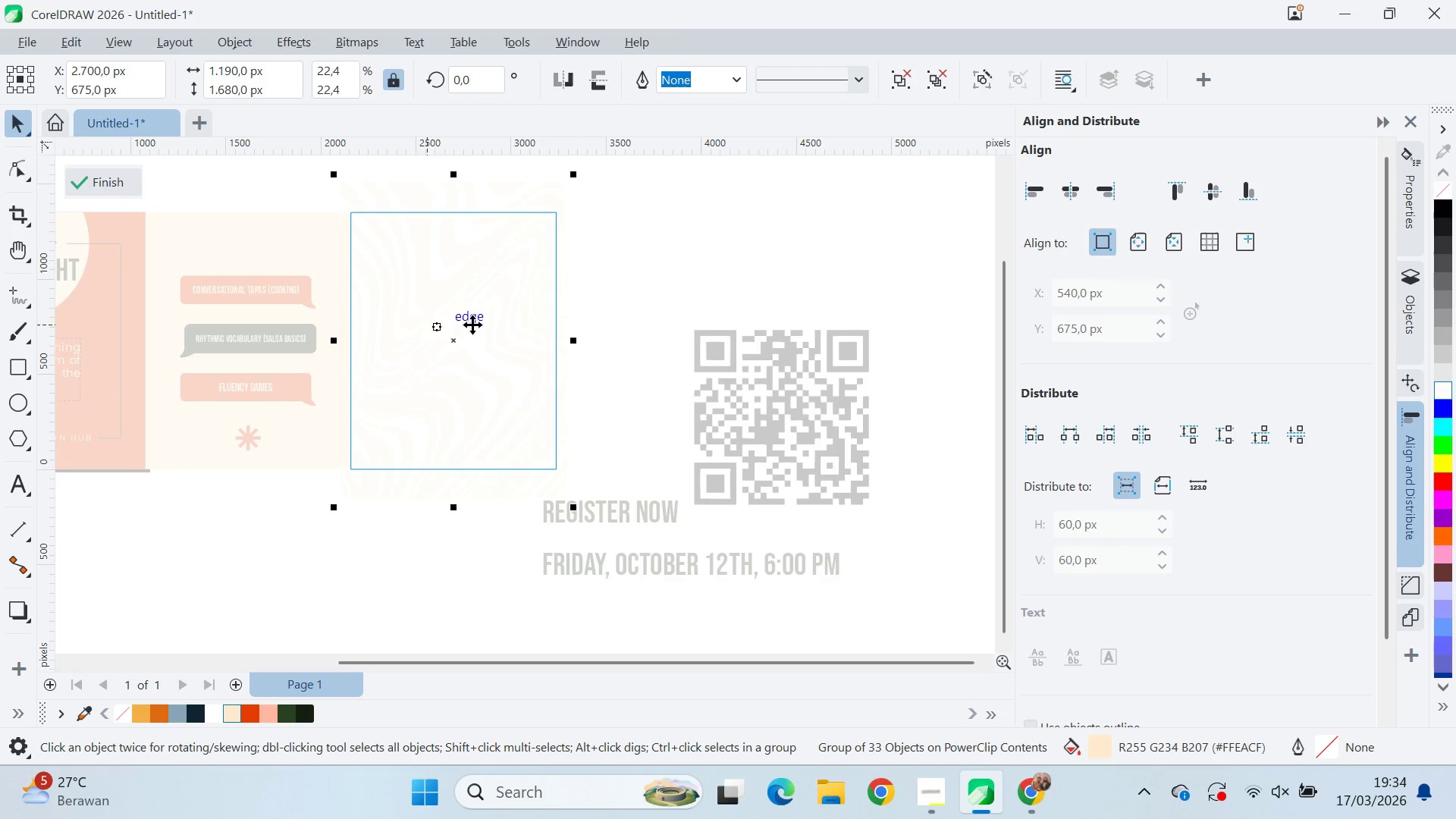 
key(Control+C)
 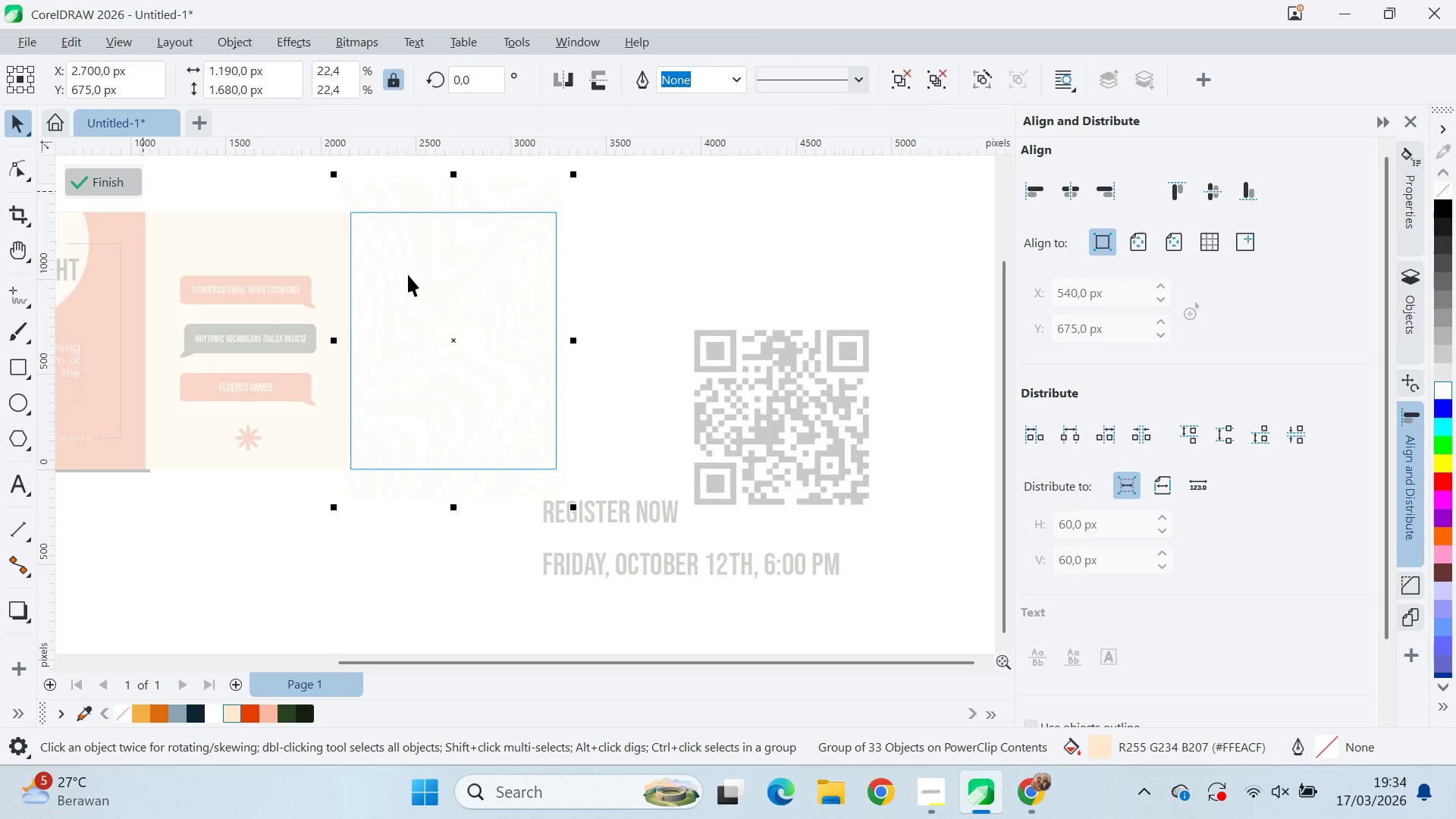 
double_click([626, 300])
 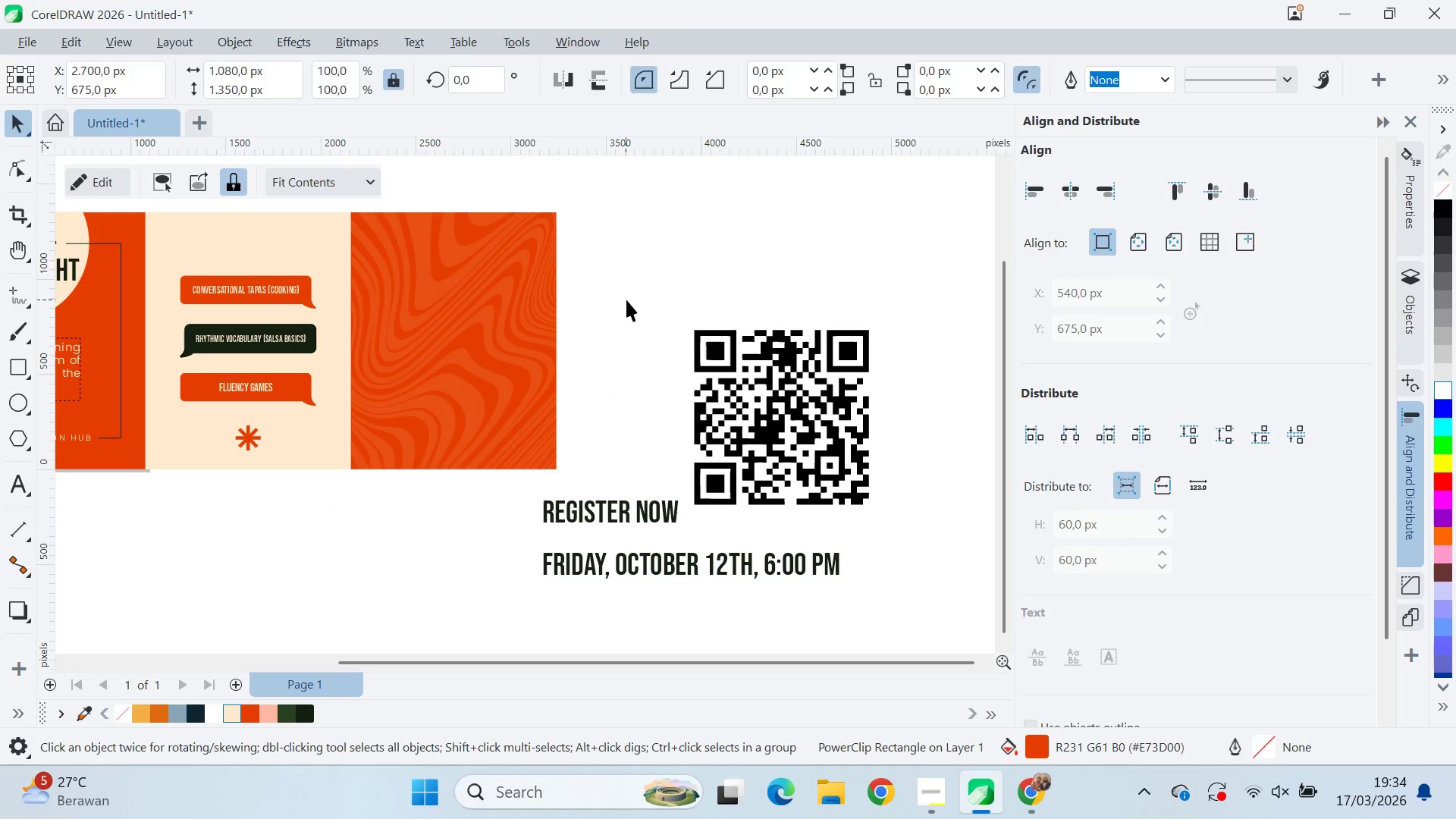 
key(Control+ControlLeft)
 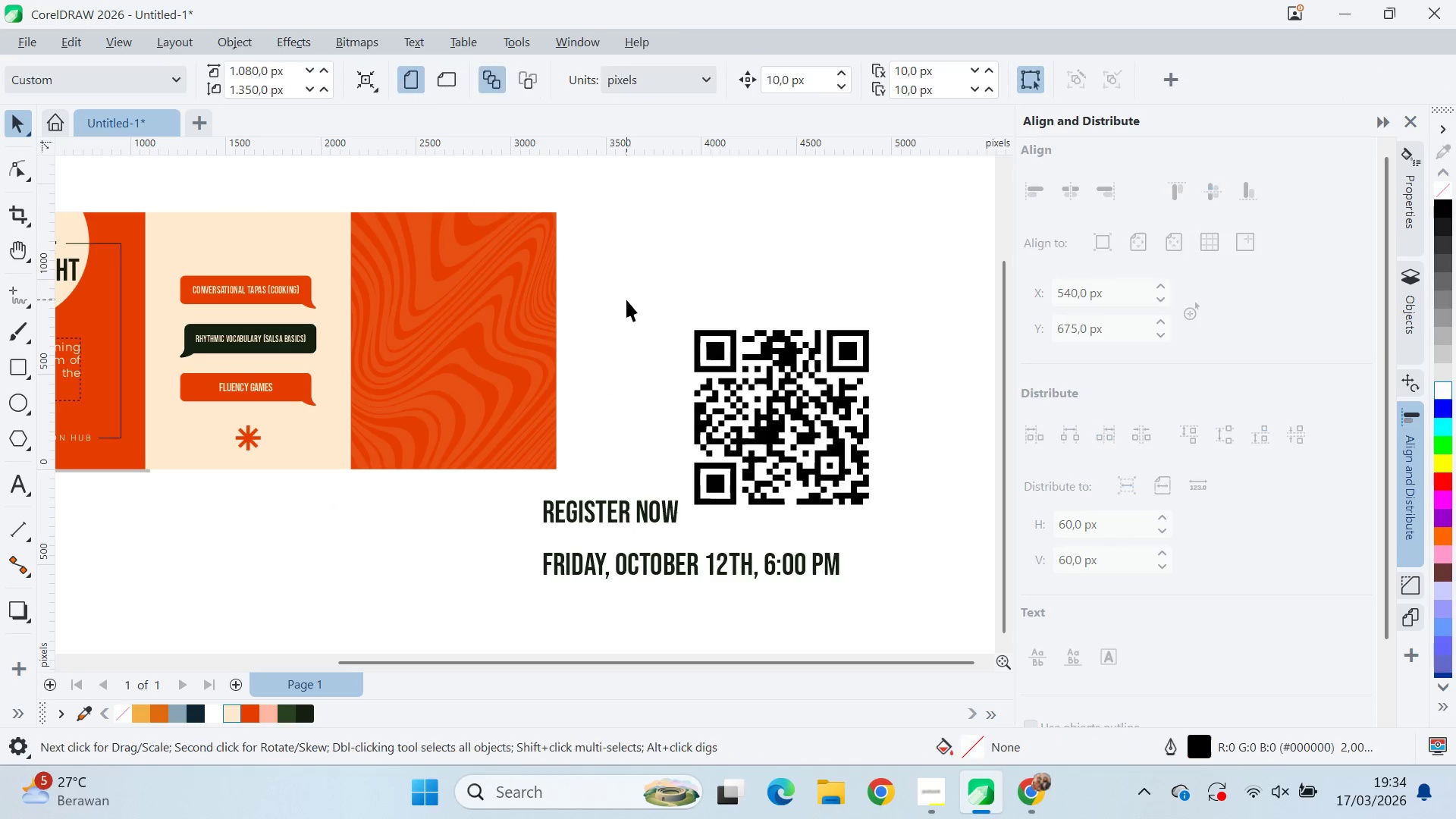 
key(Control+V)
 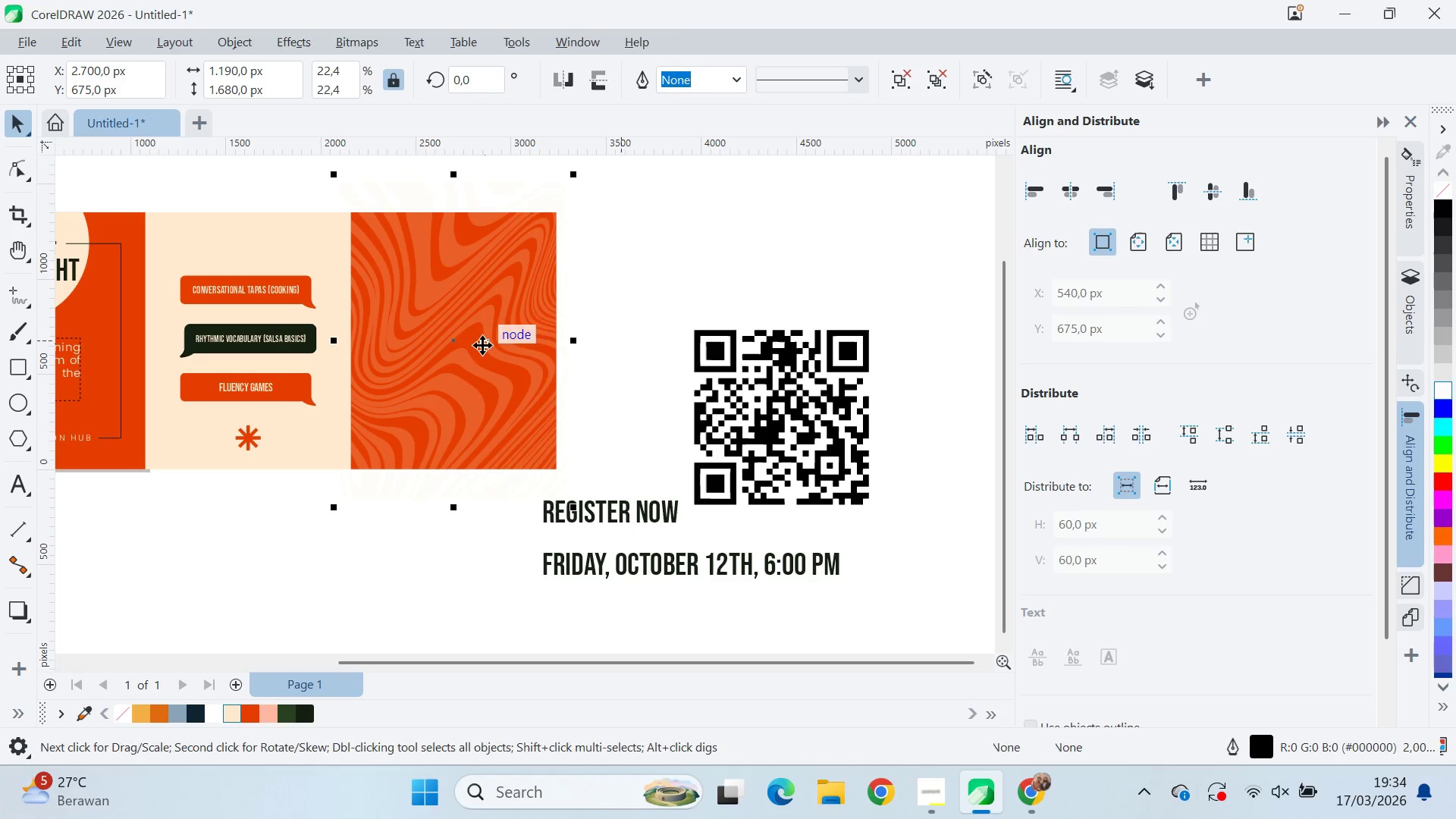 
hold_key(key=ShiftLeft, duration=0.94)
left_click_drag(start_coordinate=[475, 348], to_coordinate=[755, 359])
 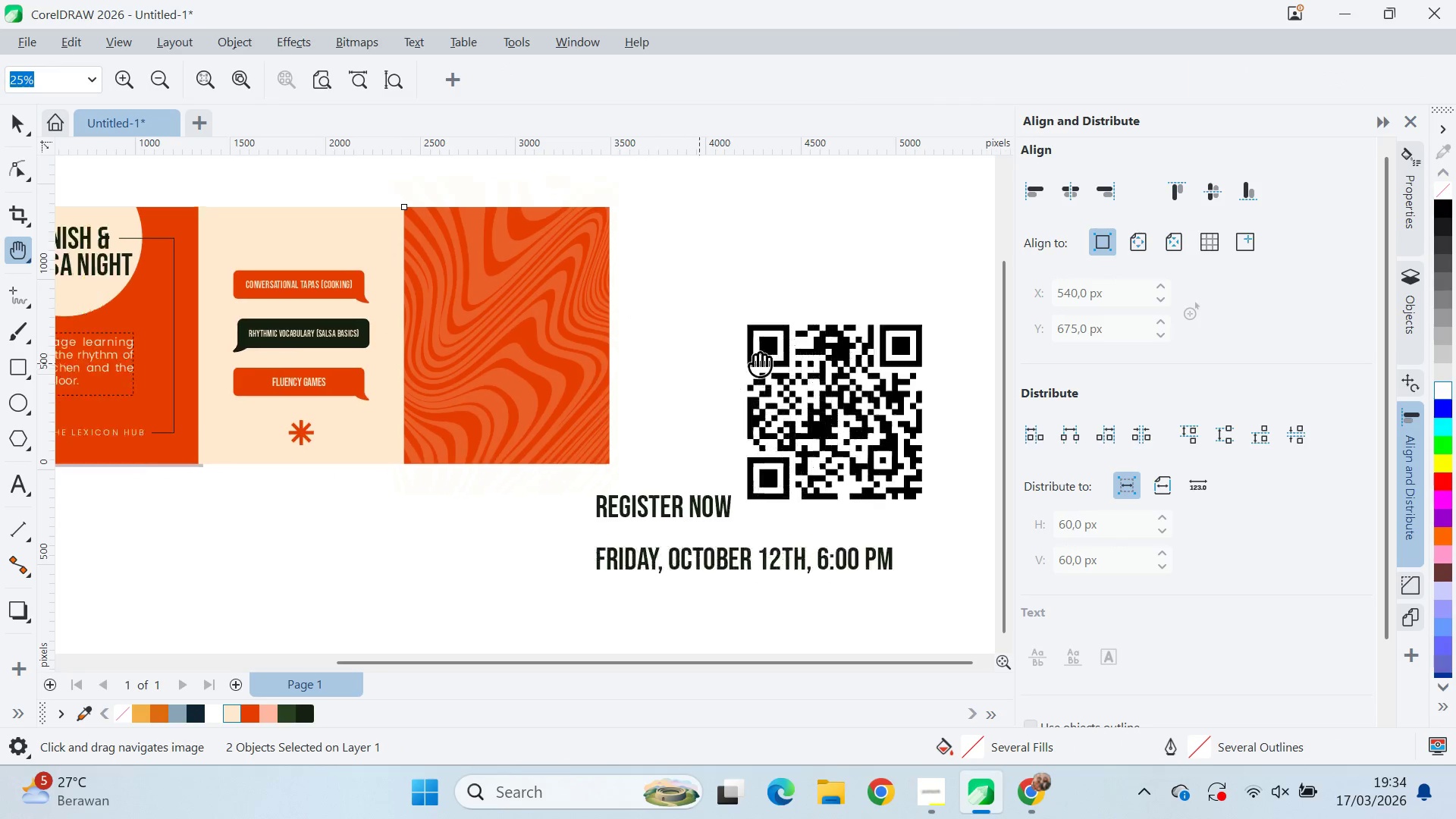 
hold_key(key=ShiftLeft, duration=3.77)
 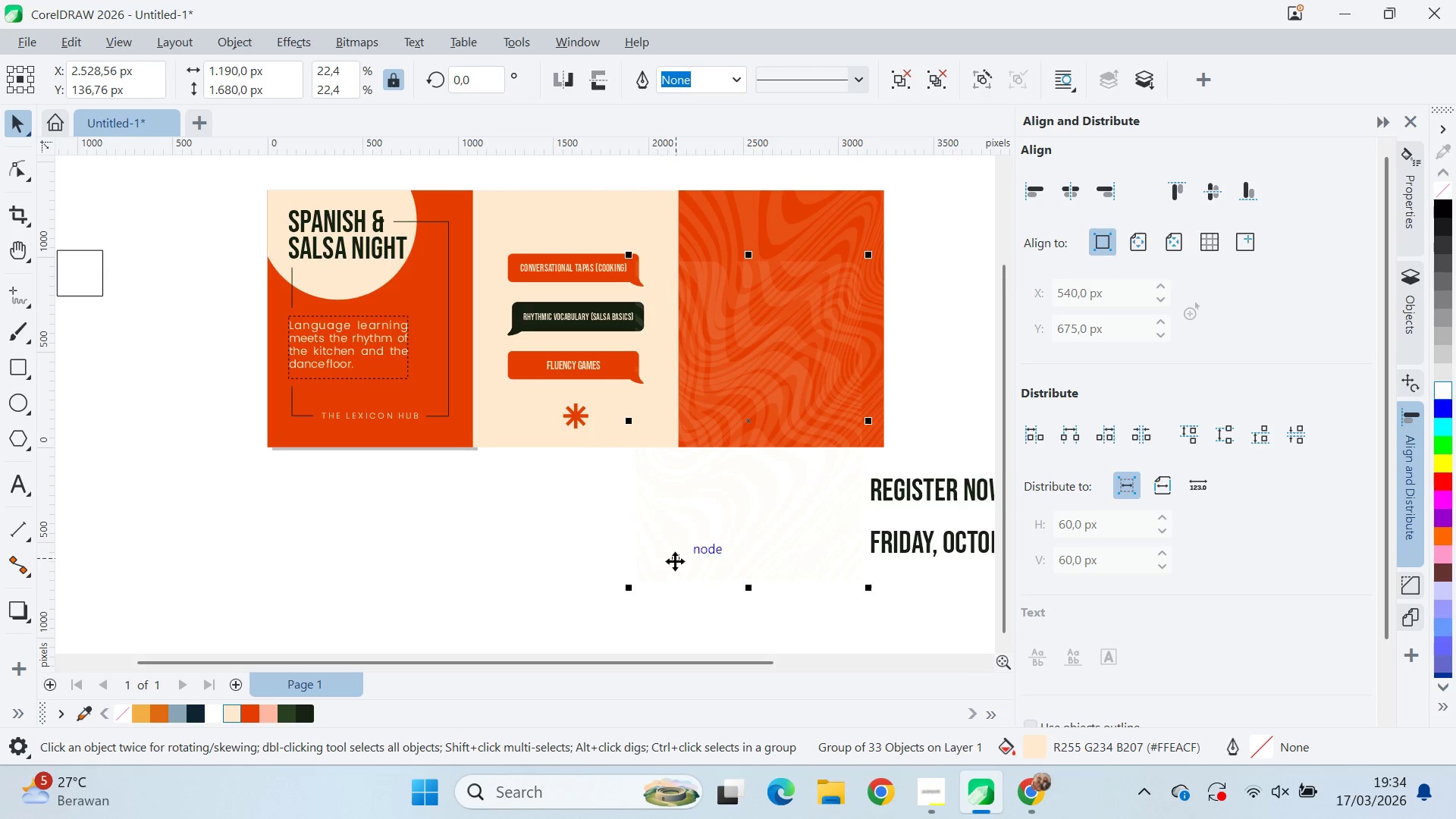 
type(qv)
 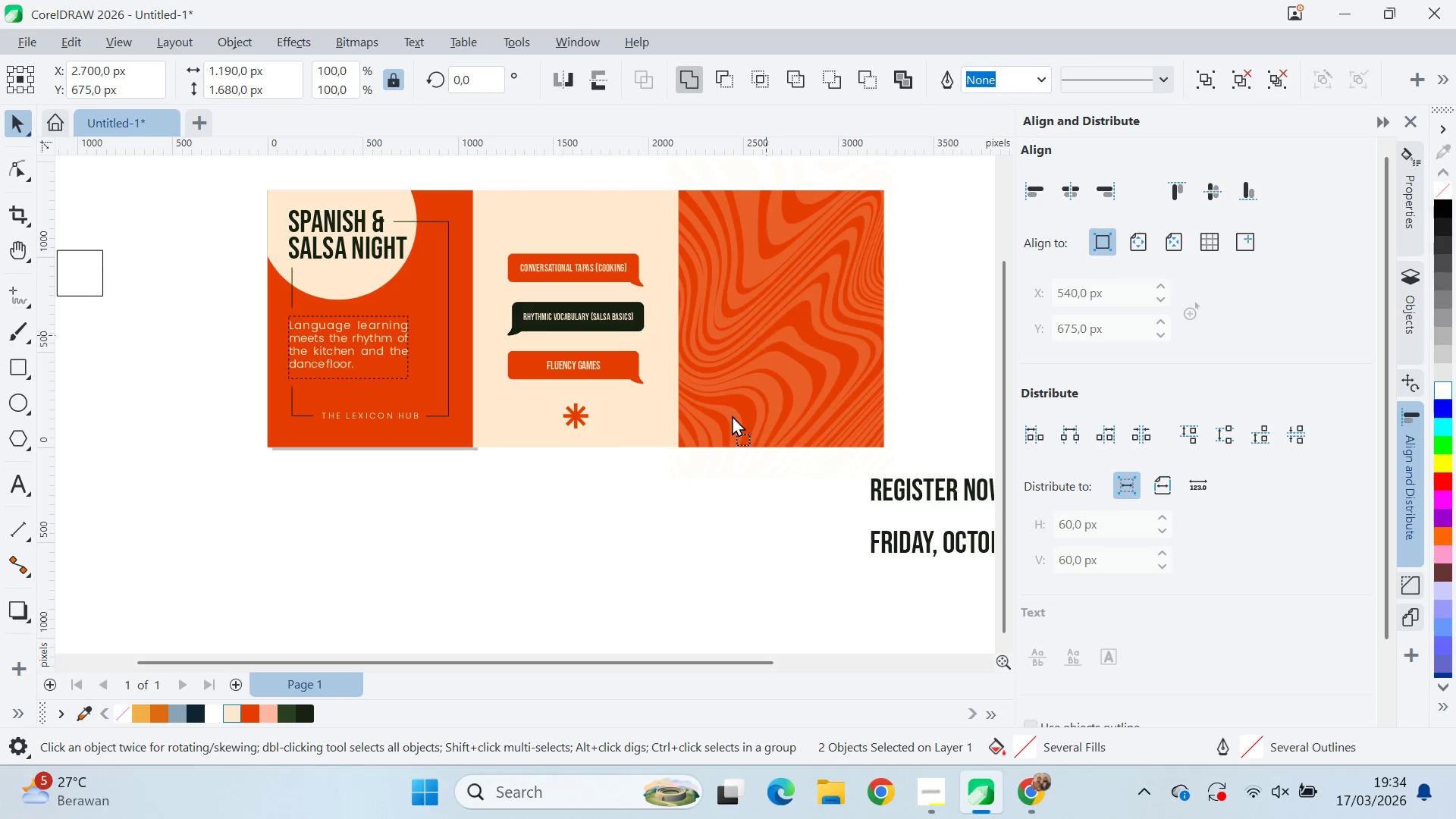 
left_click_drag(start_coordinate=[646, 369], to_coordinate=[974, 347])
 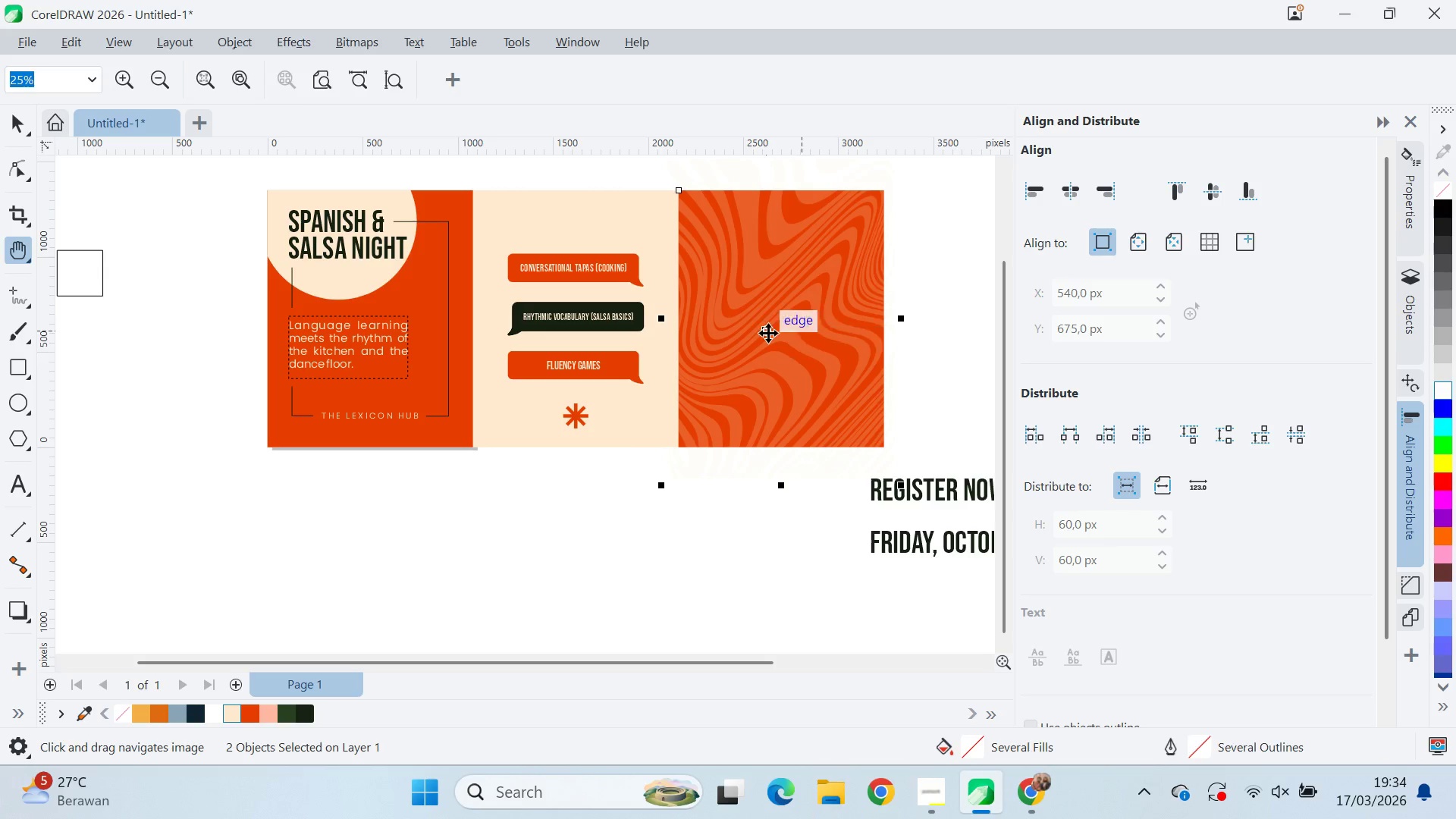 
left_click_drag(start_coordinate=[768, 333], to_coordinate=[704, 484])
 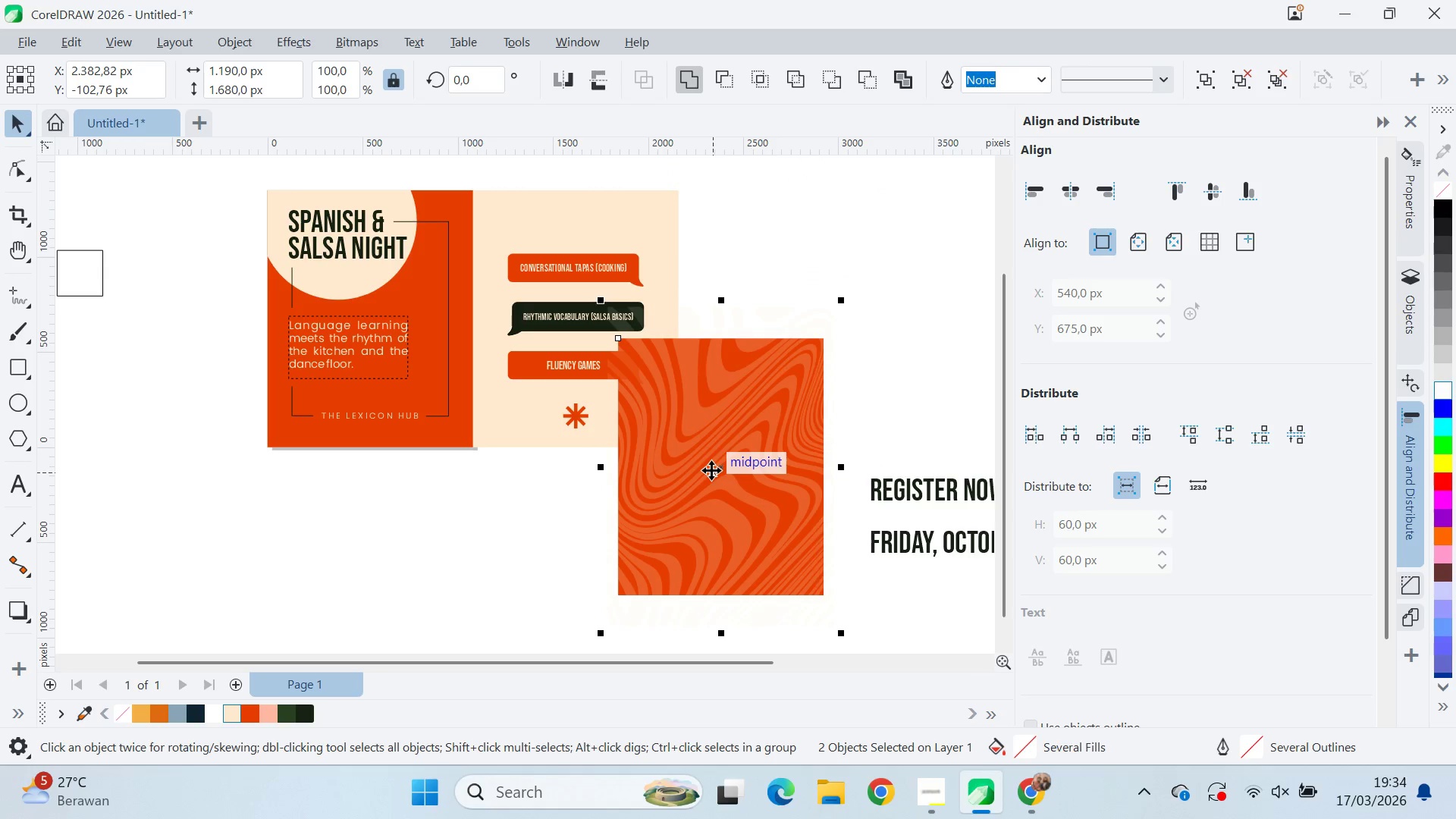 
key(Control+ControlLeft)
 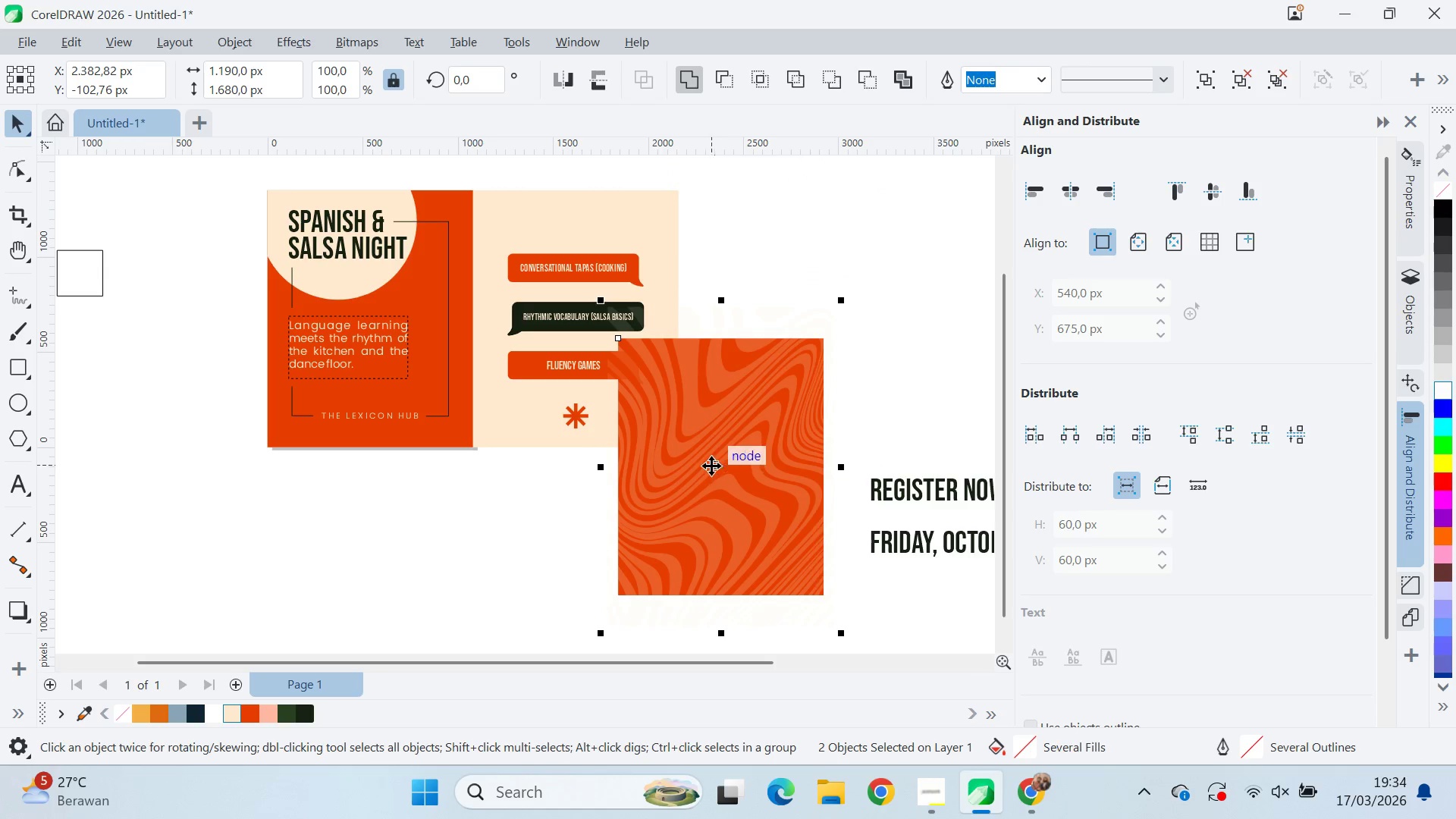 
key(Control+Z)
 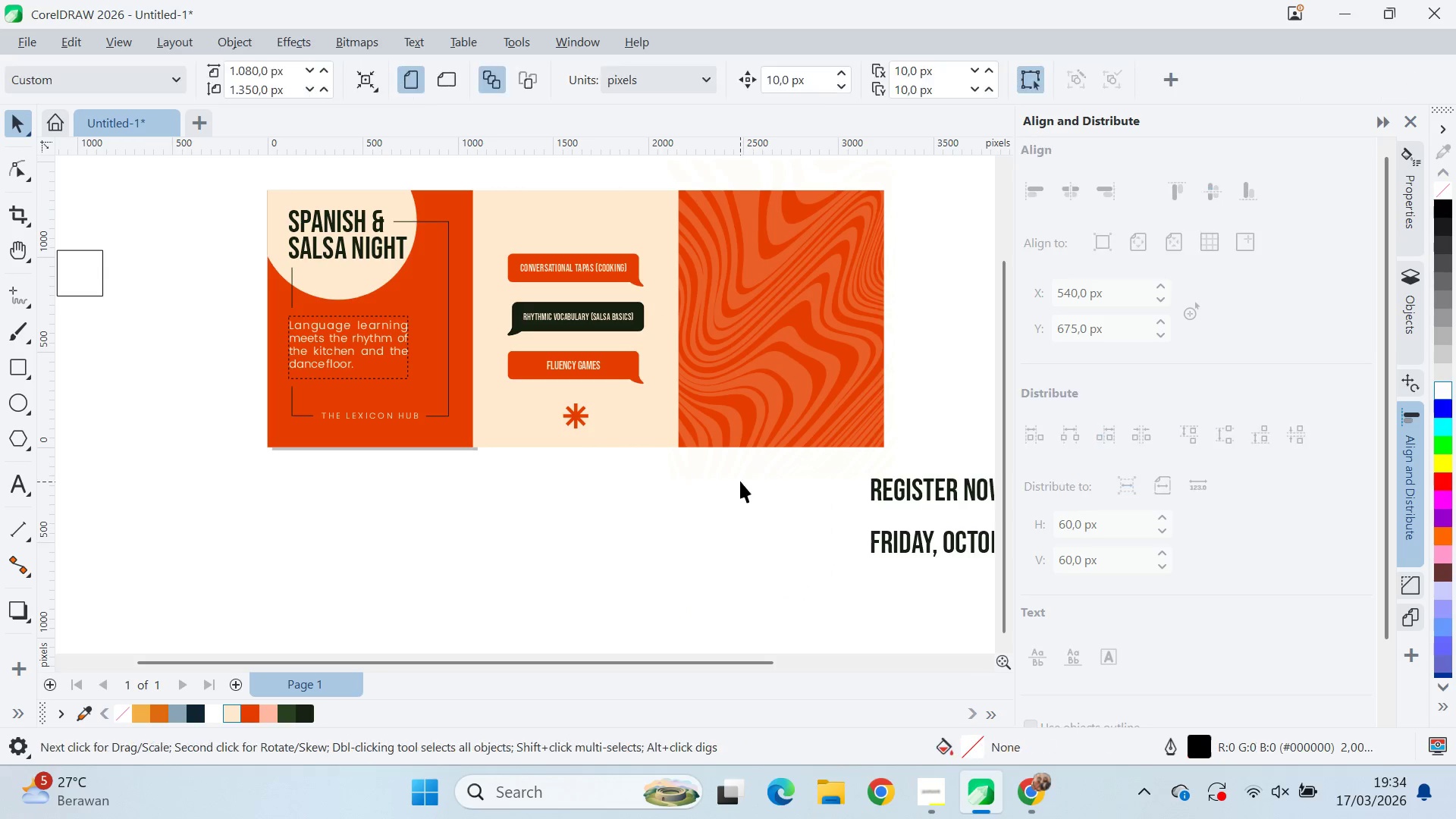 
left_click_drag(start_coordinate=[748, 463], to_coordinate=[717, 563])
 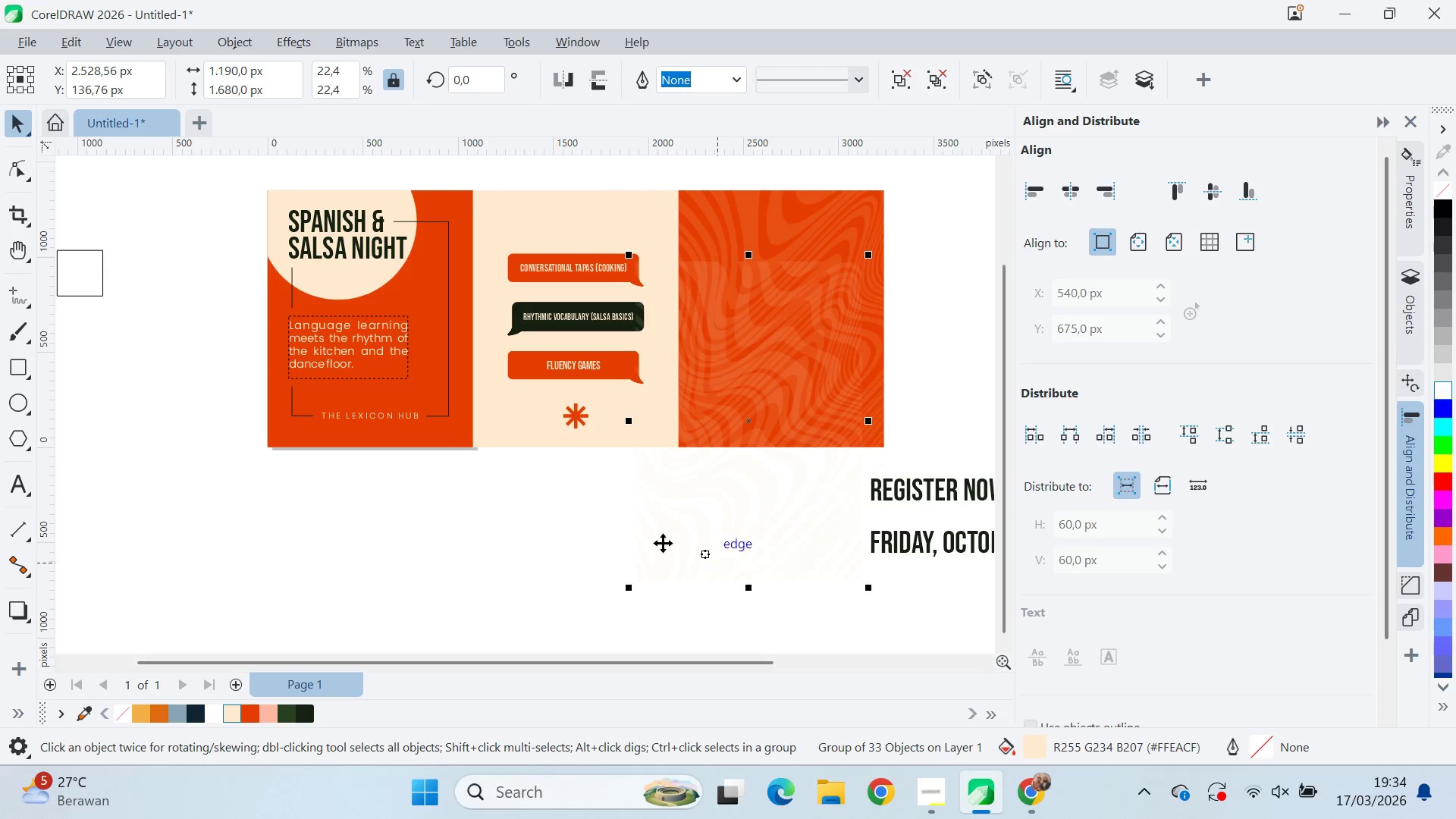 
hold_key(key=ShiftLeft, duration=0.59)
left_click_drag(start_coordinate=[544, 521], to_coordinate=[675, 561])
 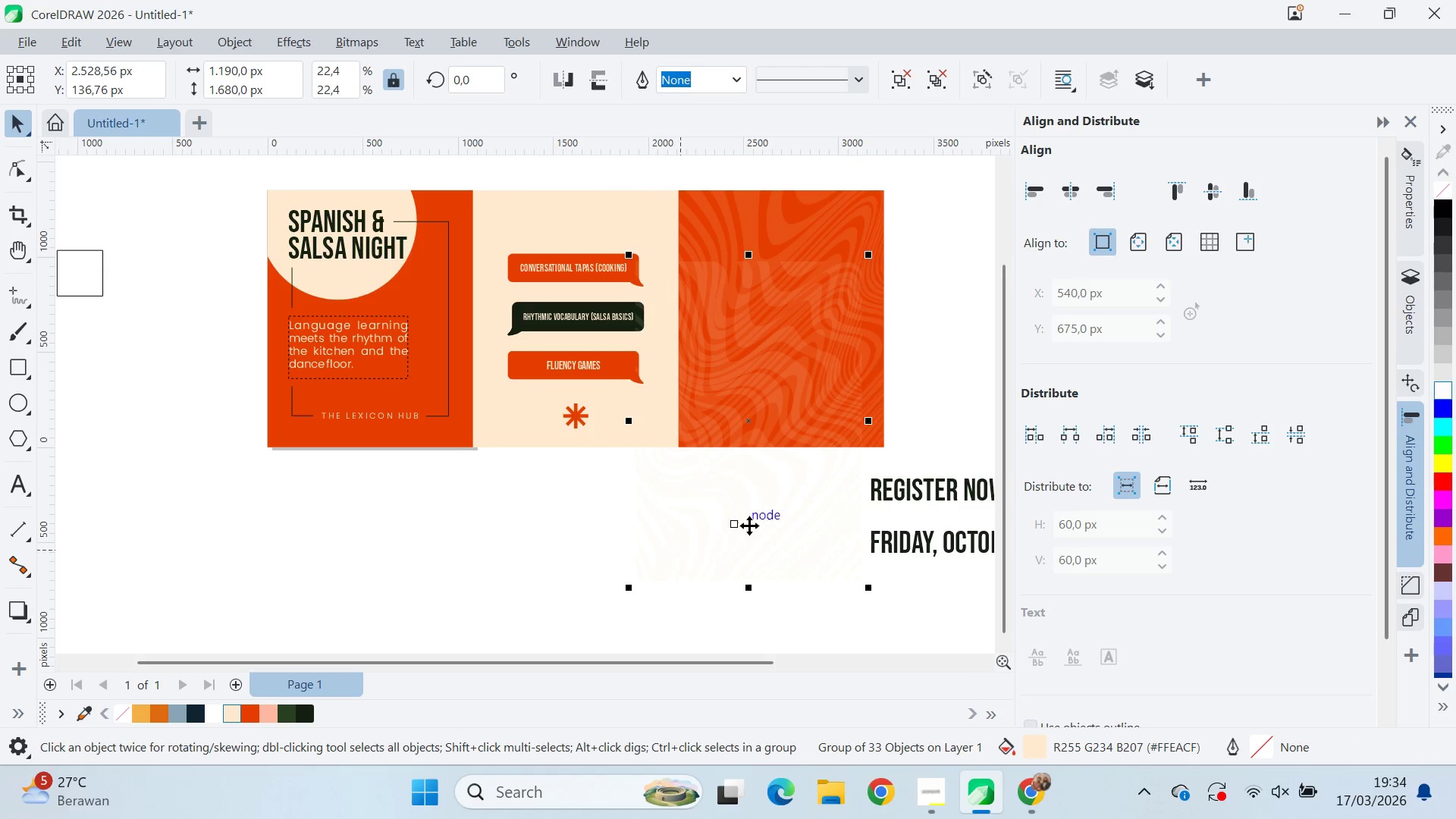 
left_click_drag(start_coordinate=[749, 526], to_coordinate=[711, 576])
 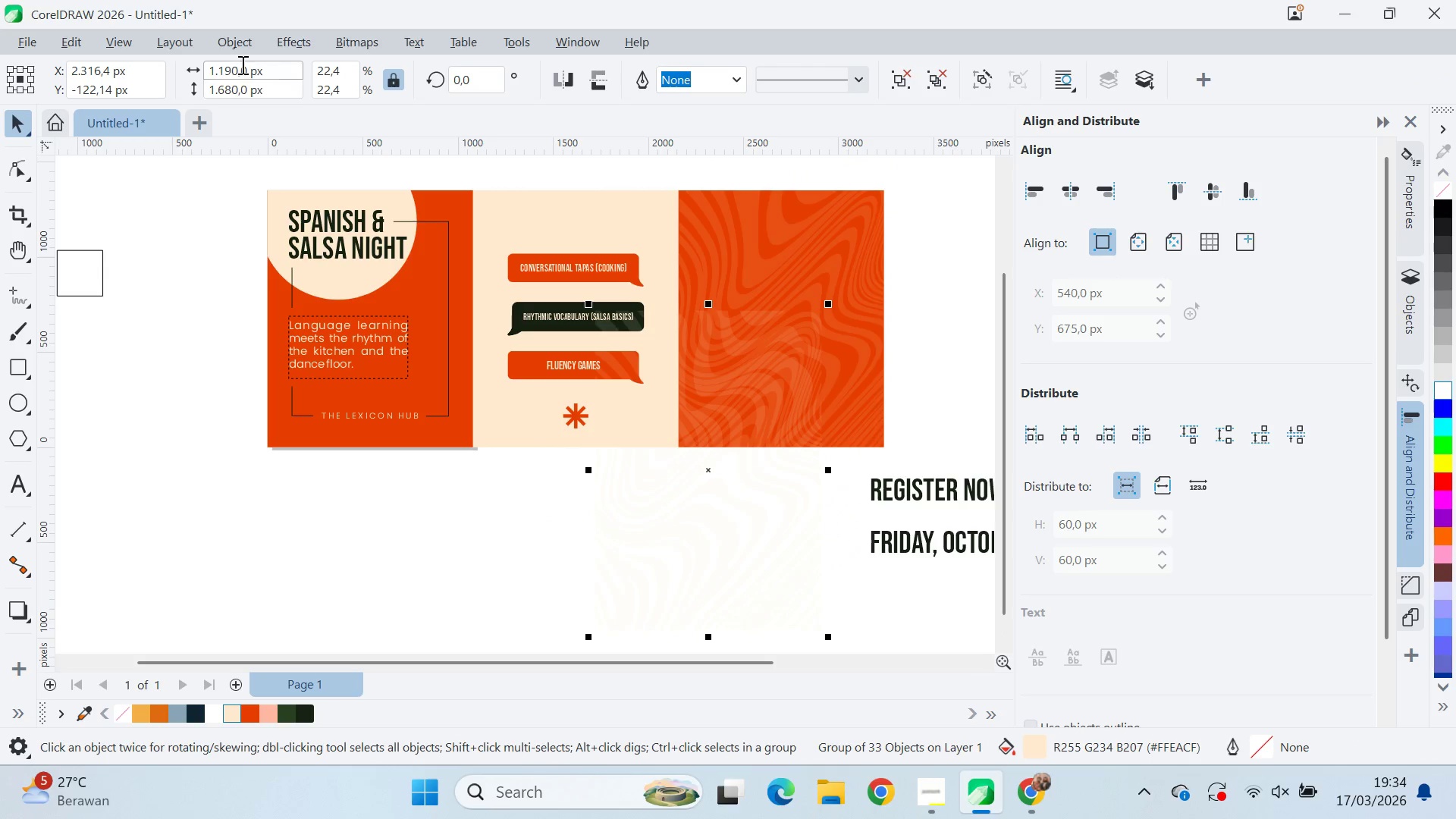 
left_click([246, 48])
 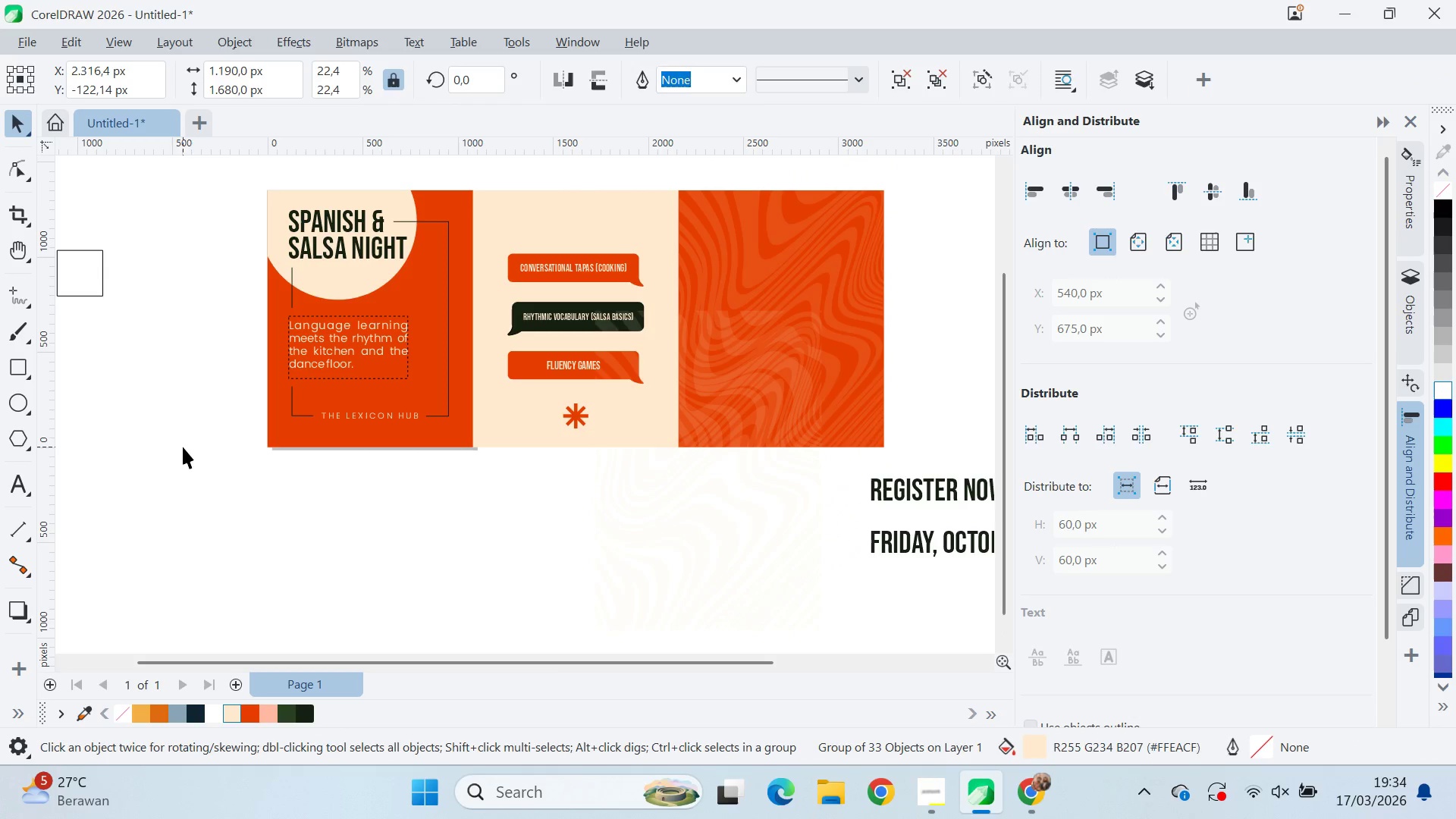 
left_click_drag(start_coordinate=[720, 505], to_coordinate=[541, 584])
 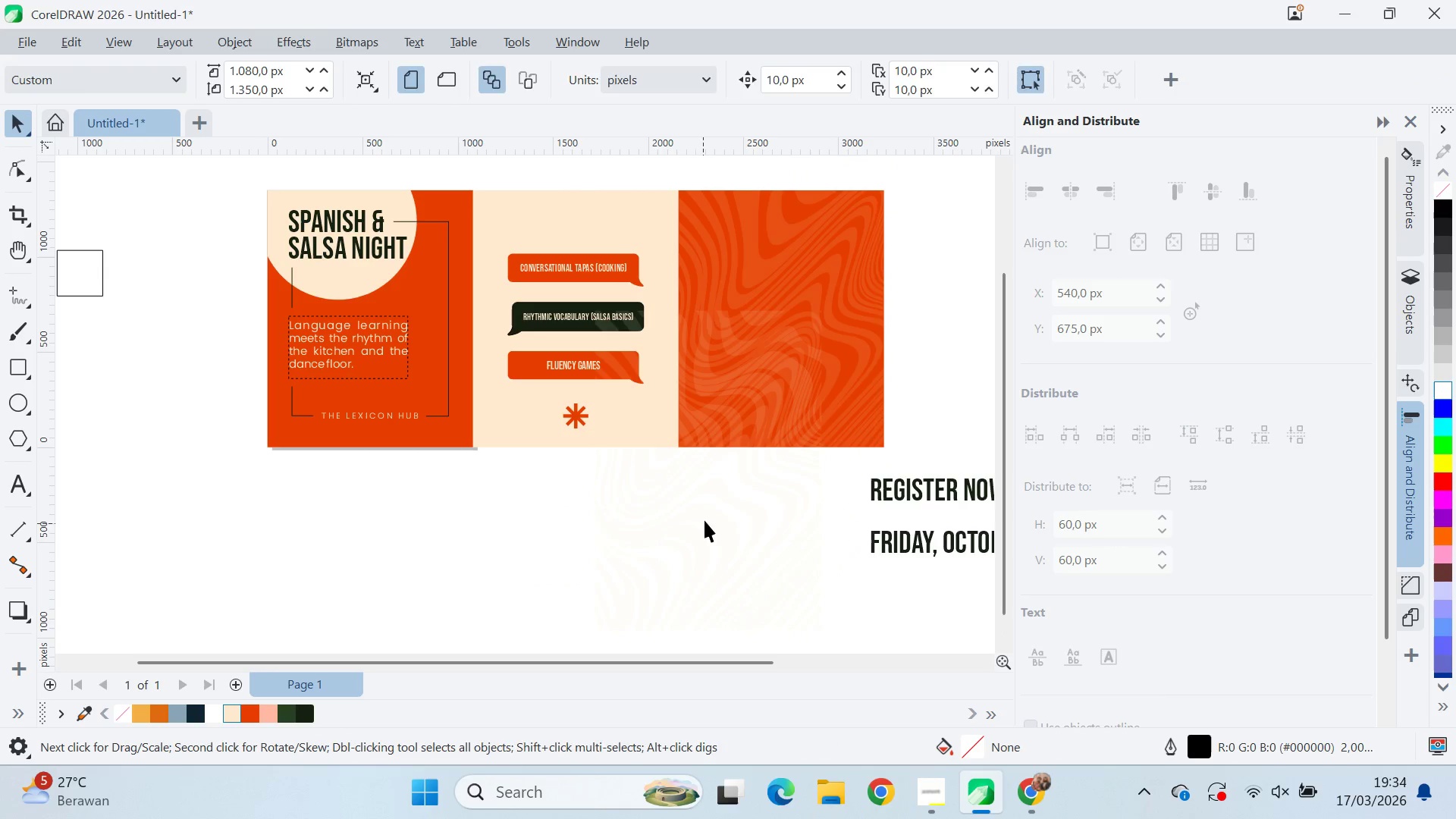 
left_click_drag(start_coordinate=[705, 514], to_coordinate=[184, 517])
 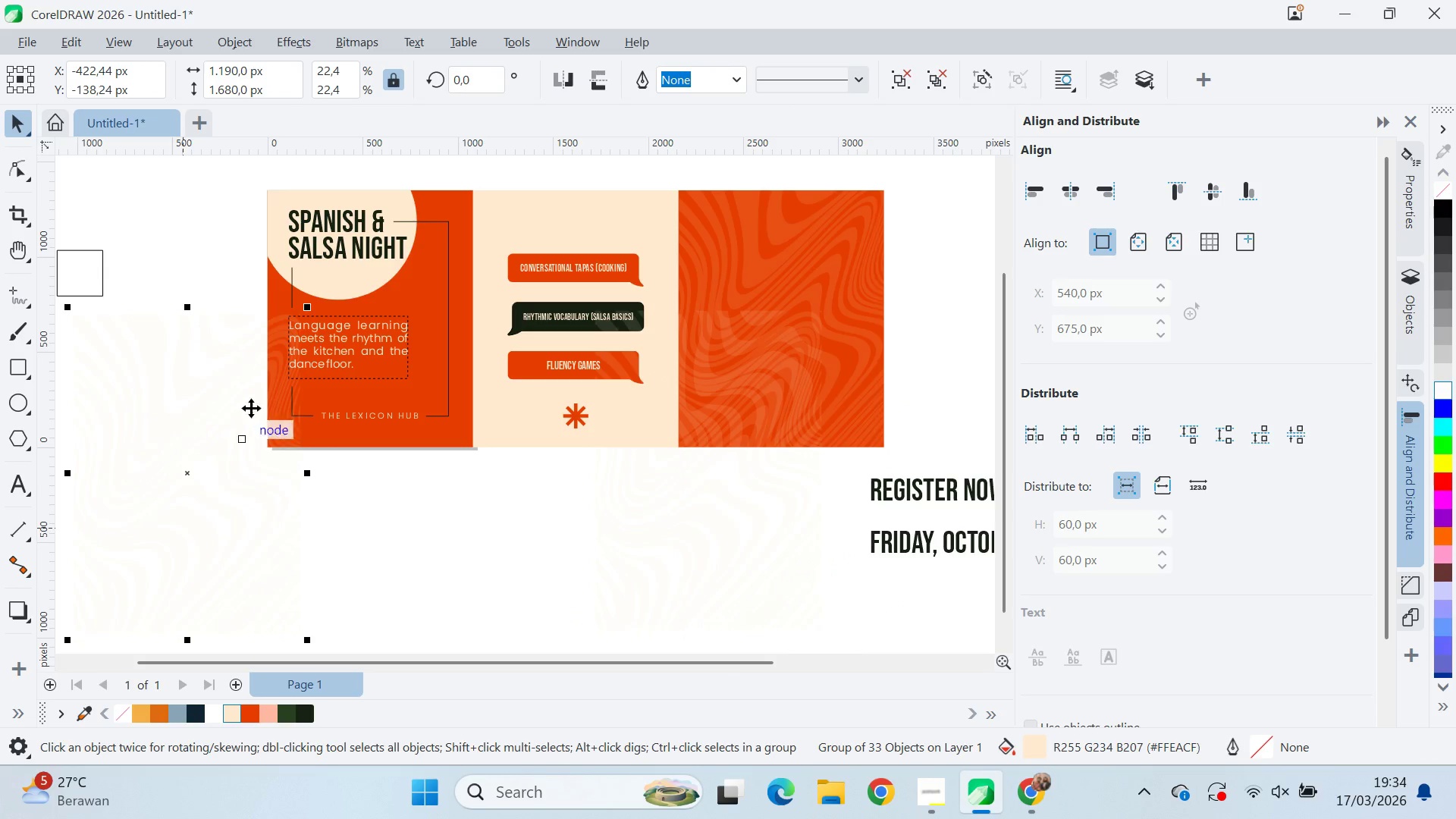 
right_click([184, 517])
 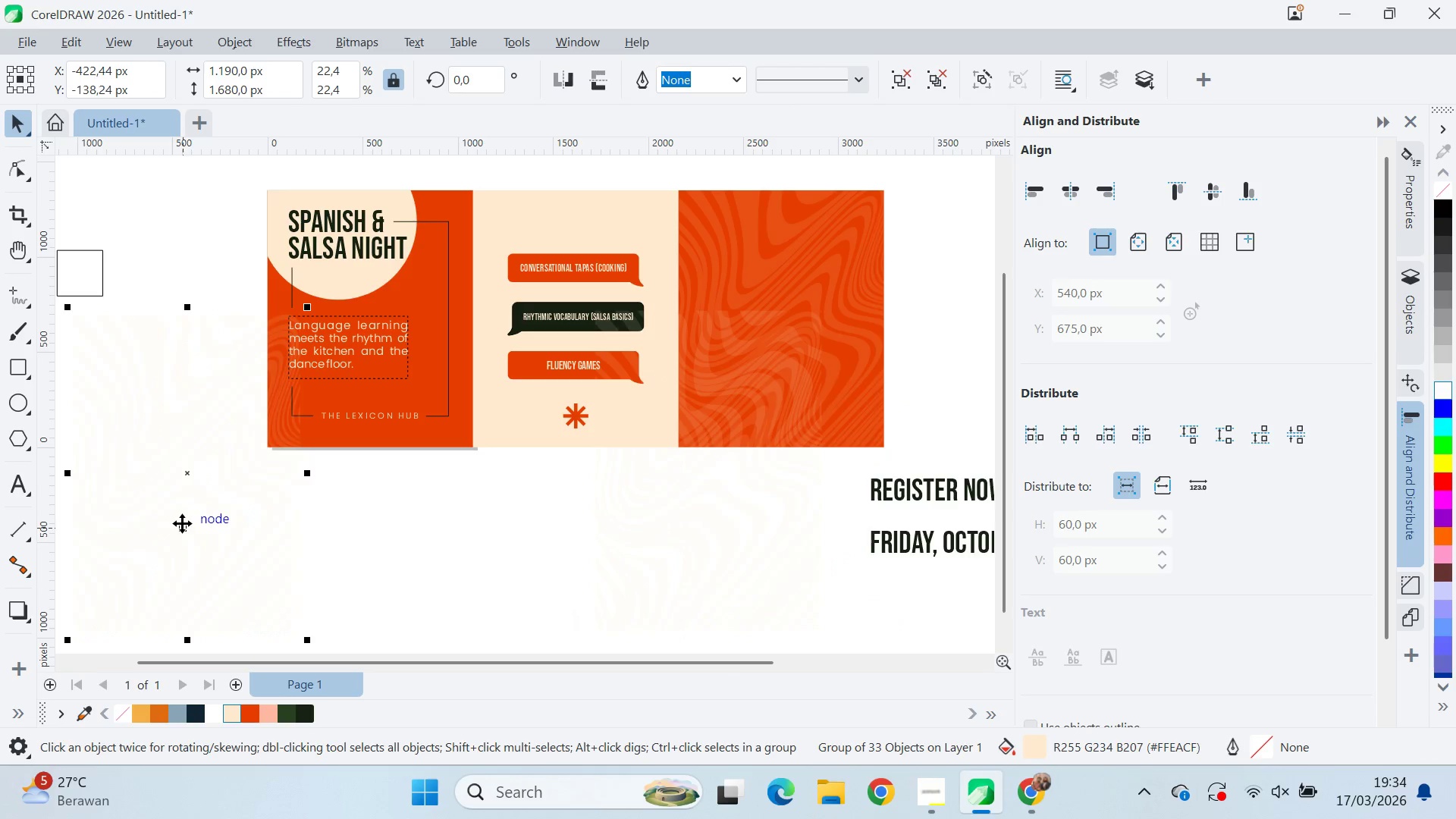 
left_click([184, 517])
 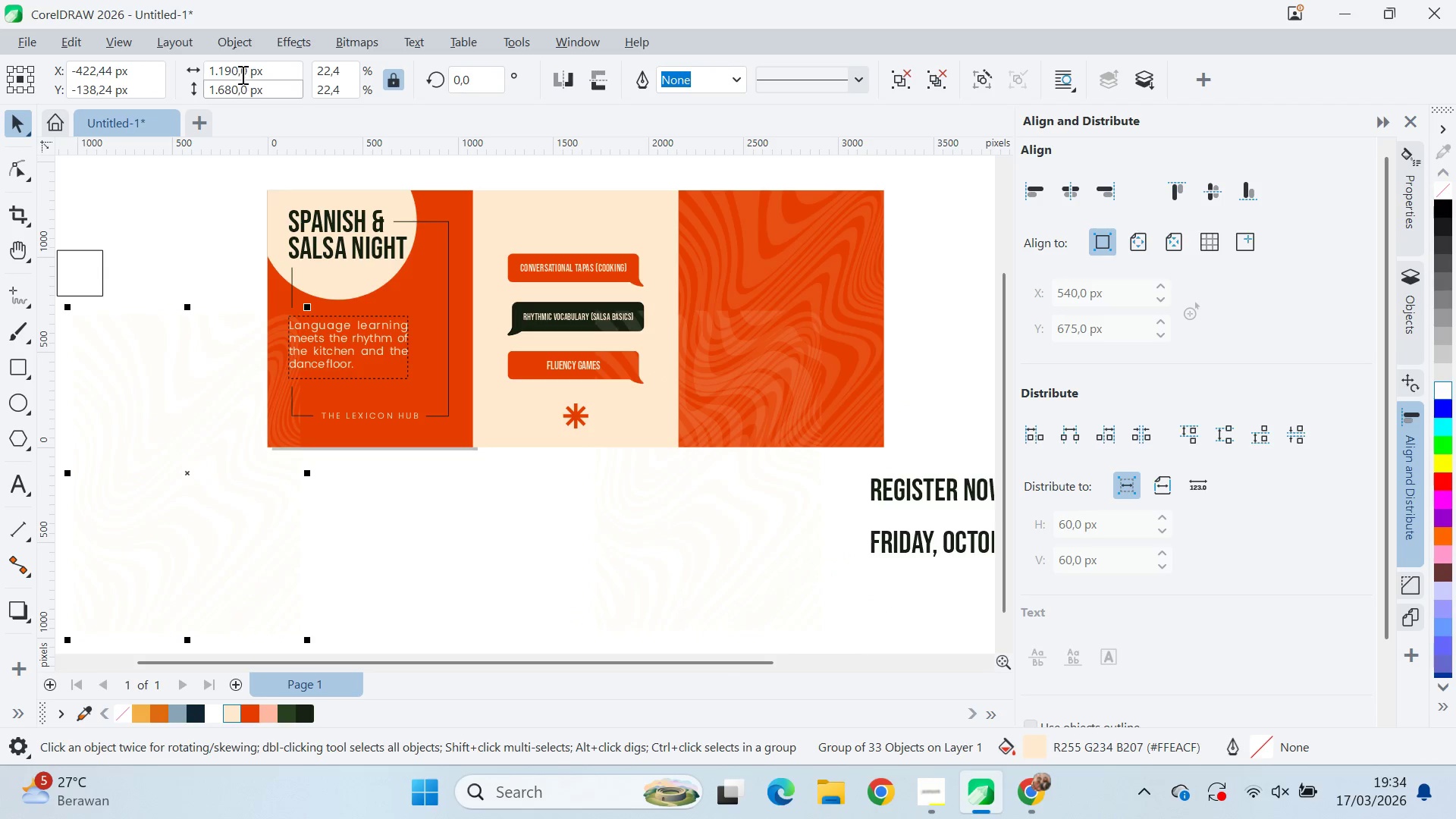 
double_click([247, 42])
 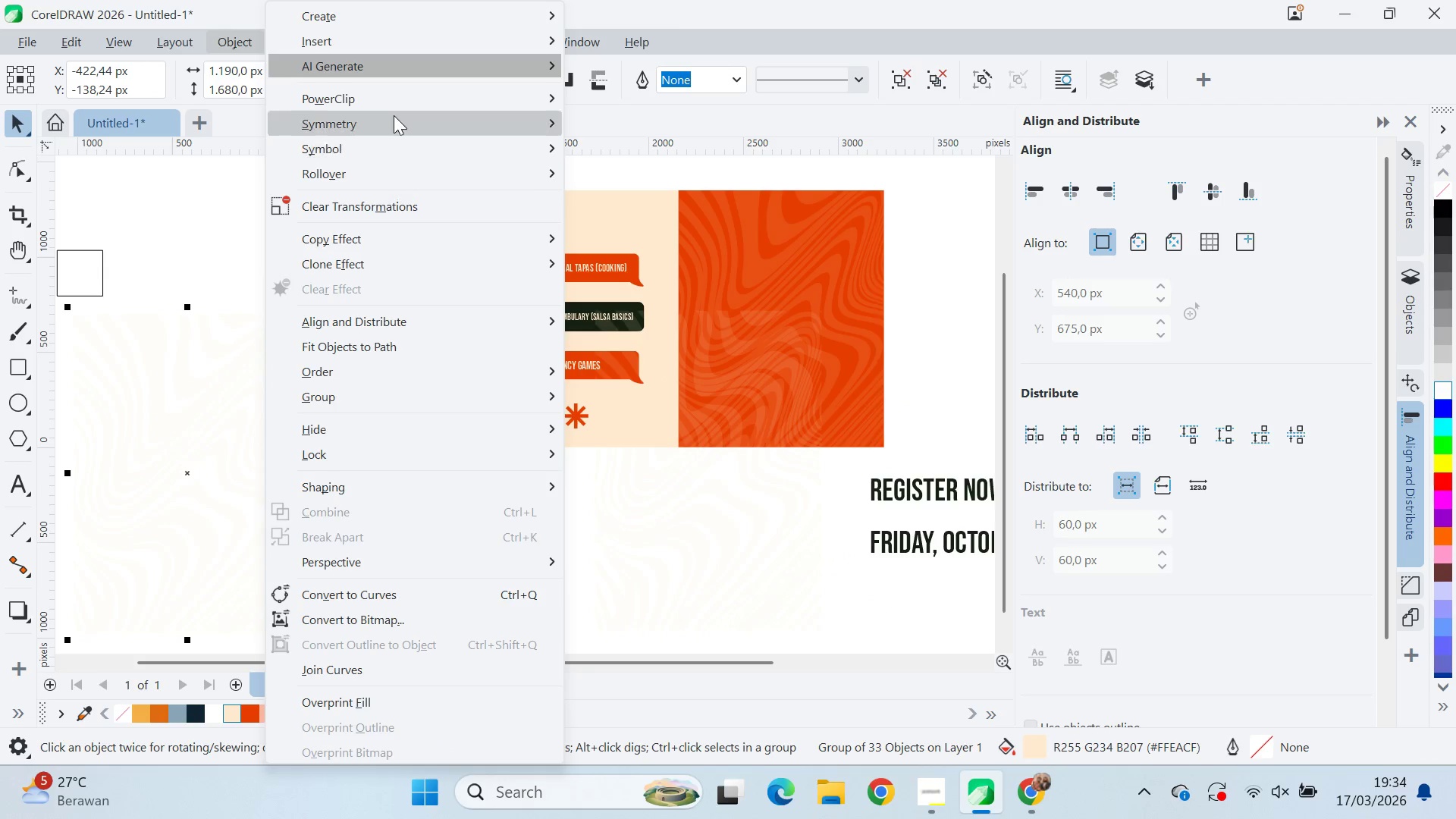 
left_click([397, 101])
 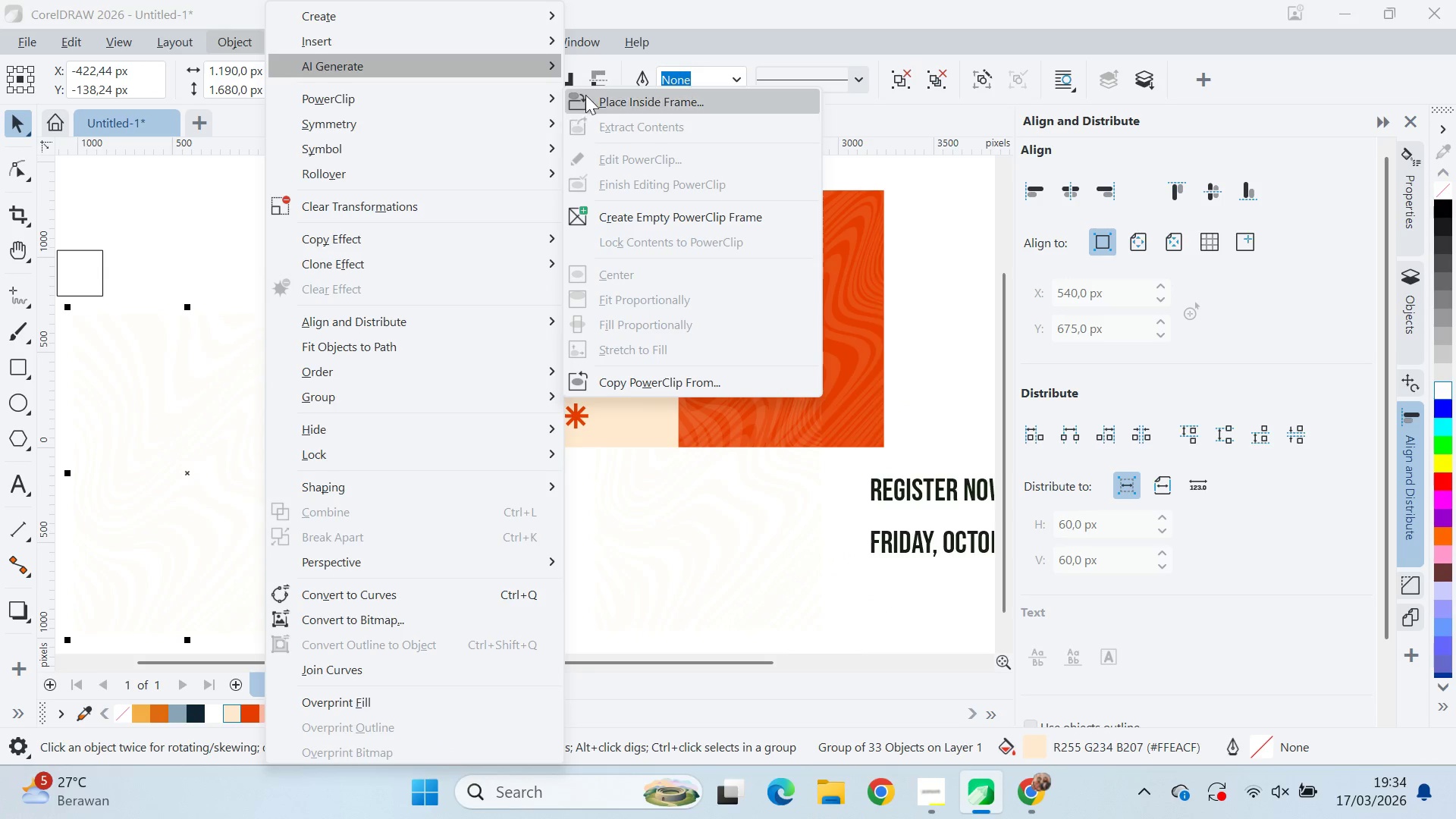 
left_click([588, 93])
 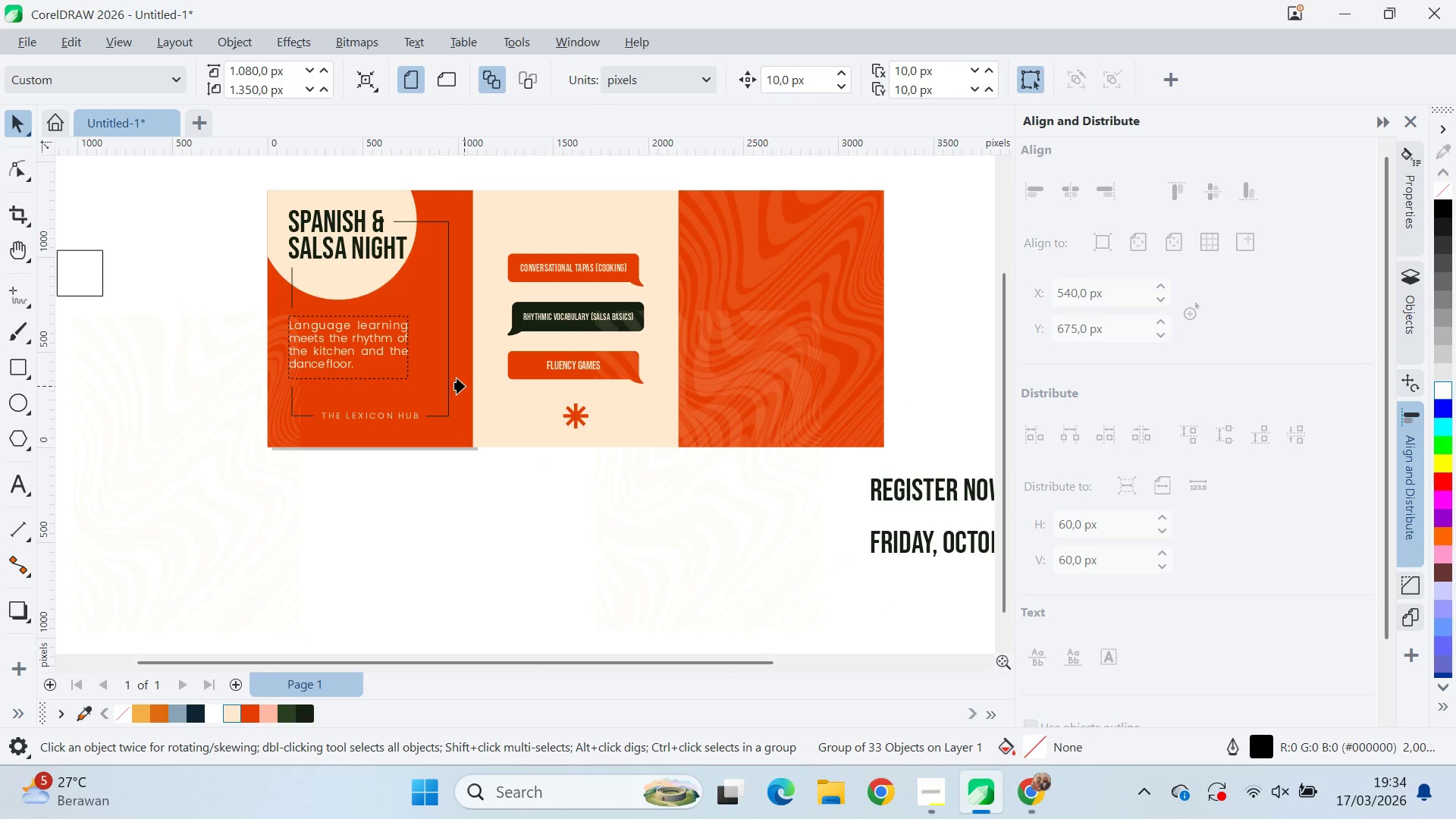 
left_click([462, 384])
 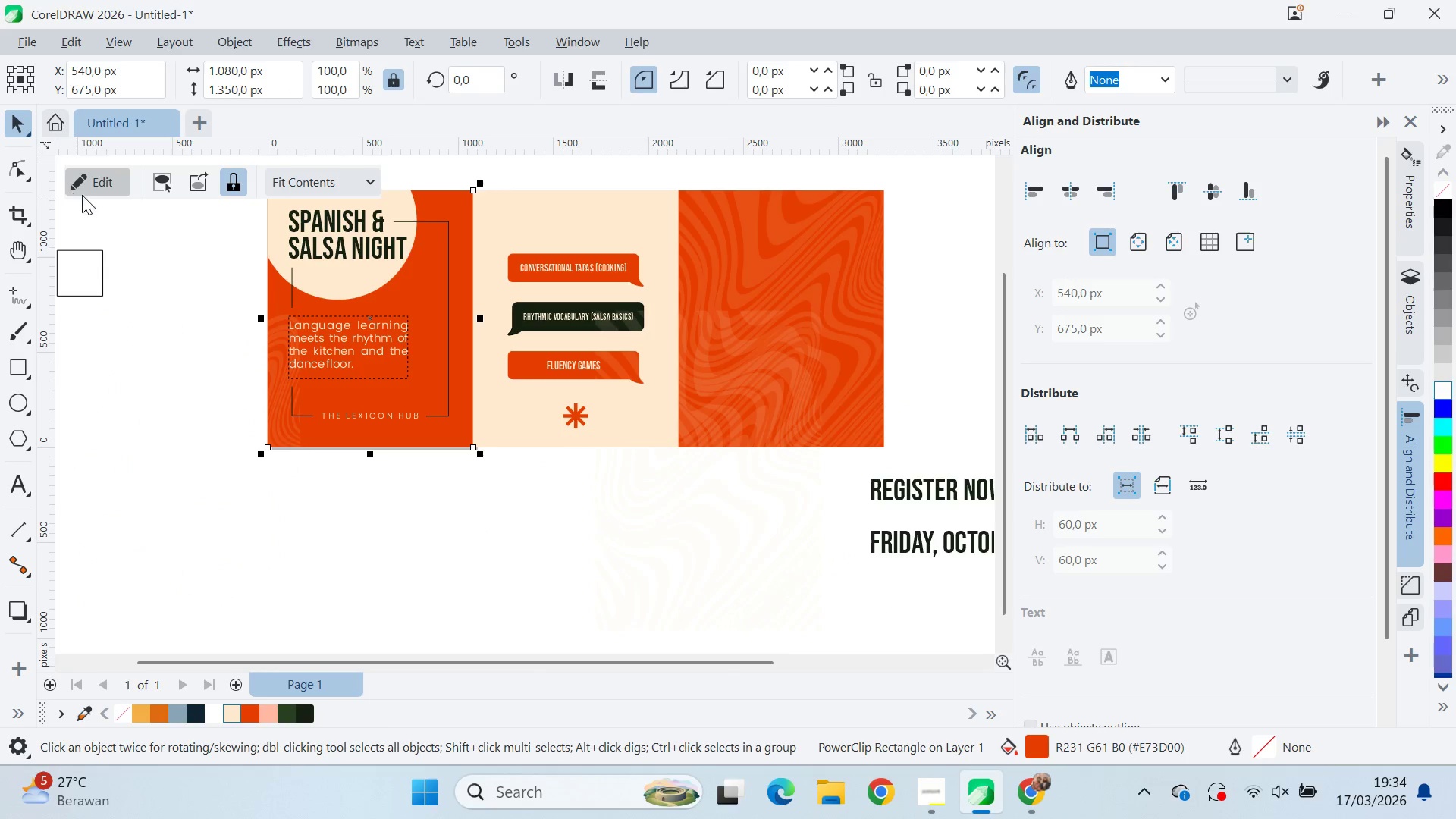 
double_click([88, 180])
 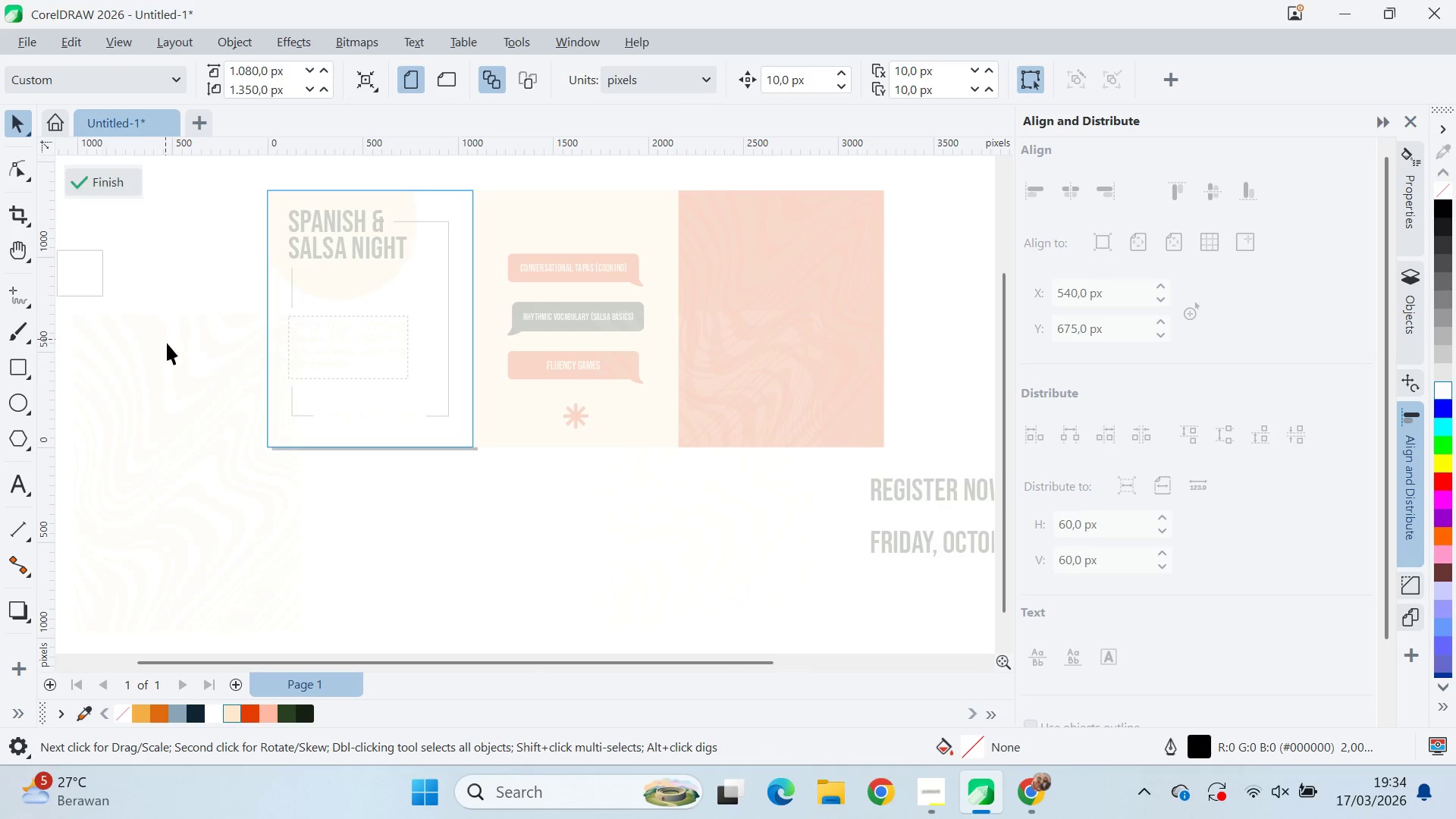 
left_click([193, 366])
 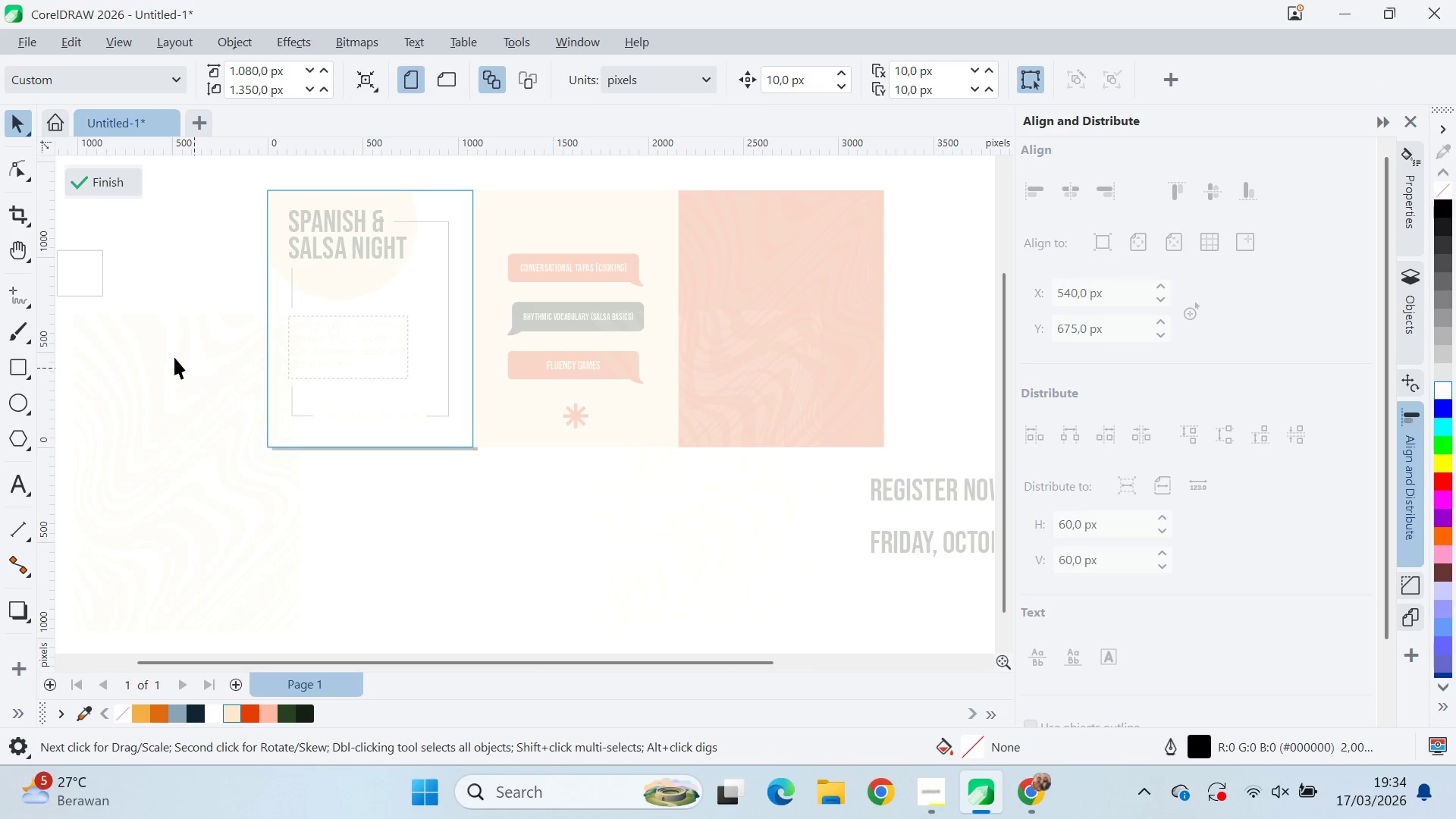 
left_click([142, 327])
 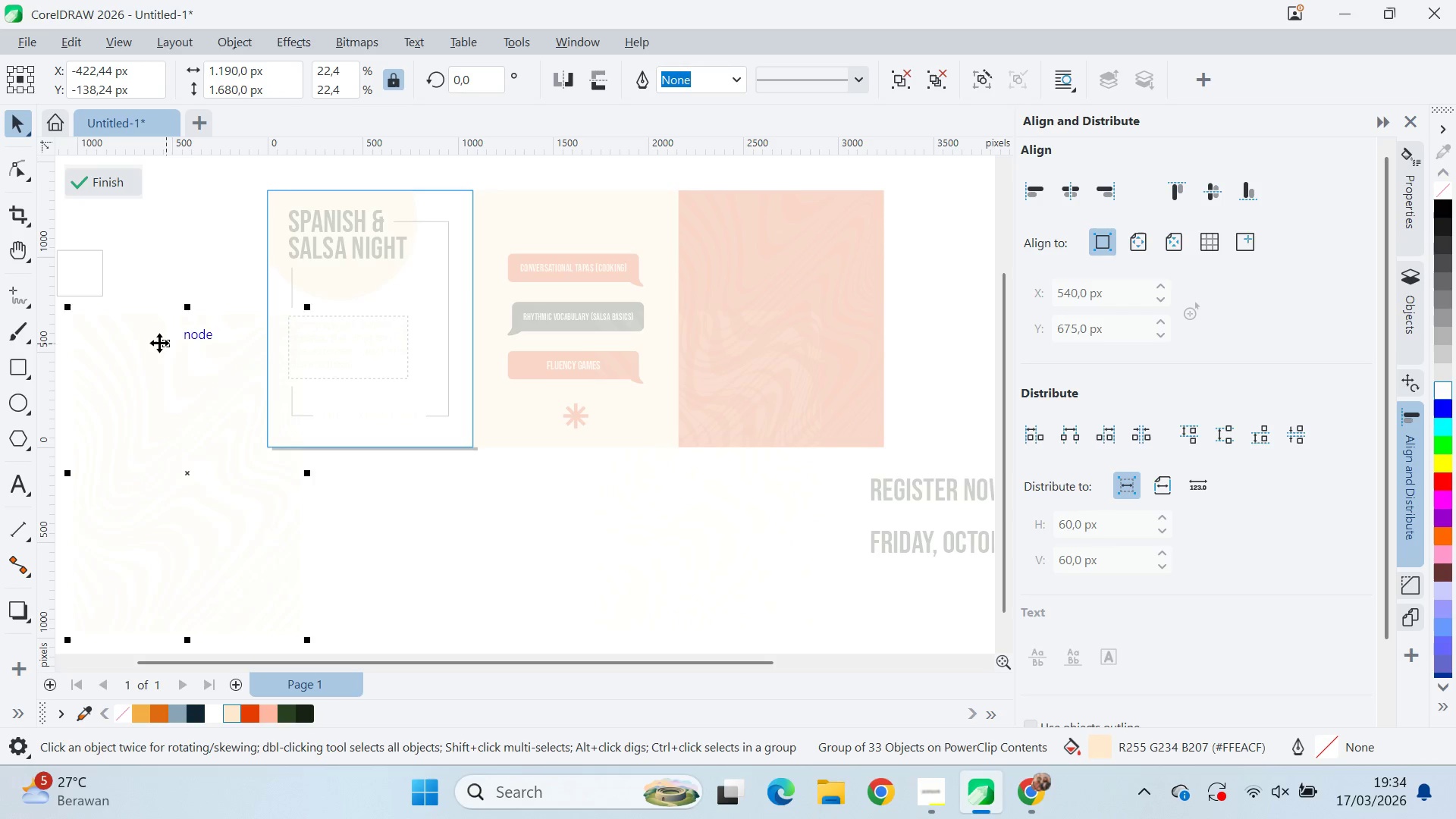 
type(ppp)
 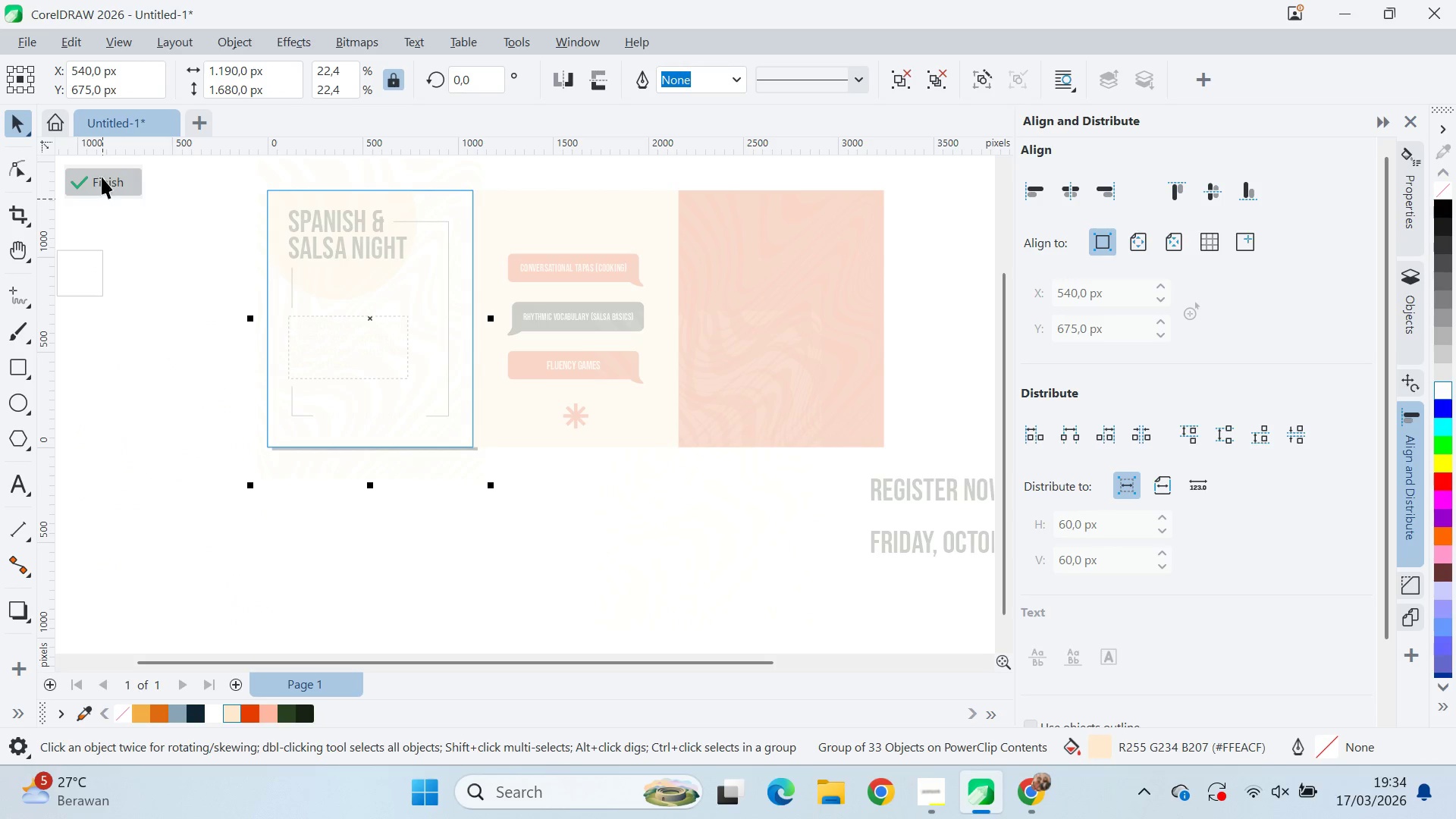 
left_click([372, 554])
 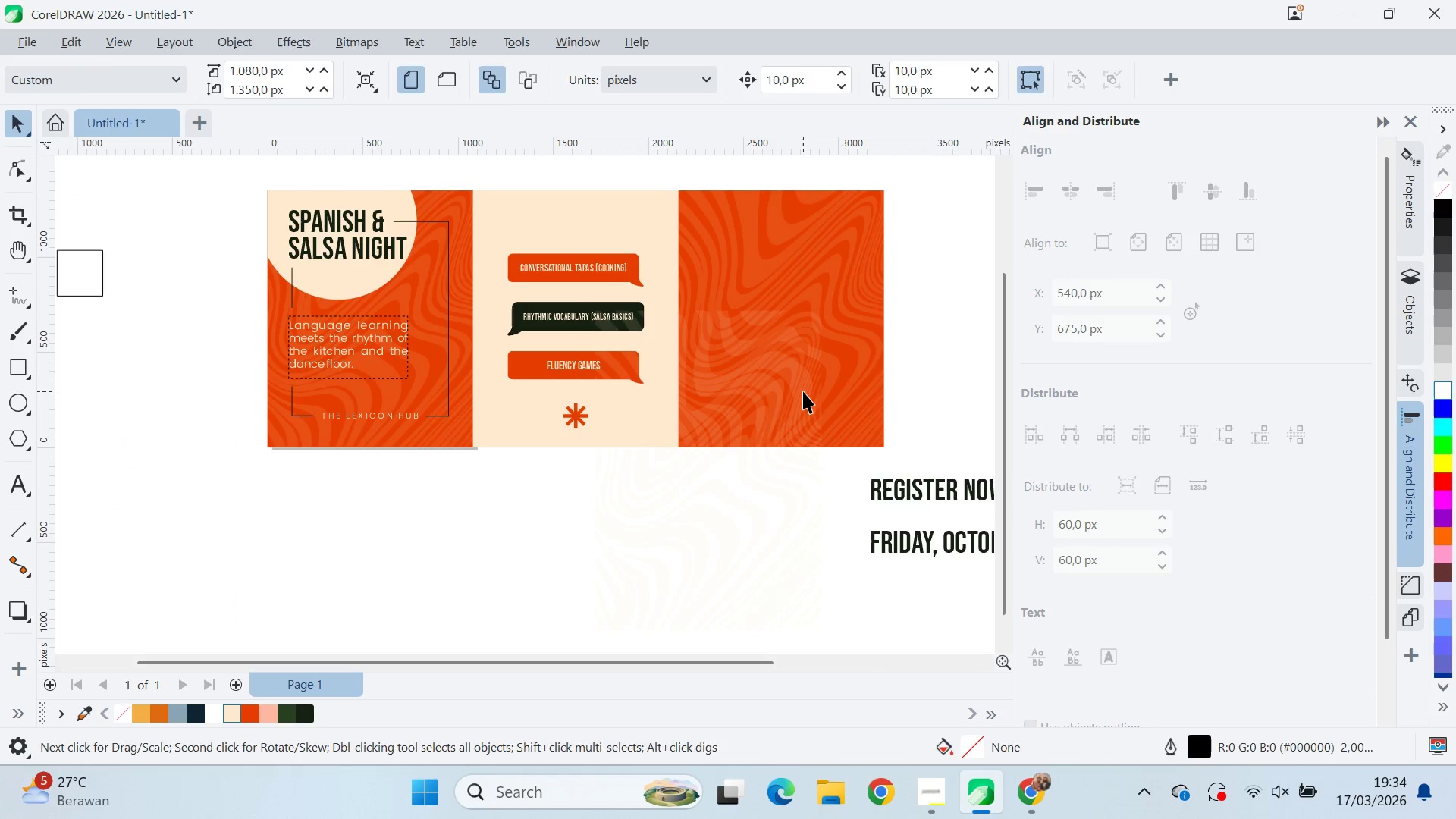 
left_click_drag(start_coordinate=[761, 378], to_coordinate=[686, 528])
 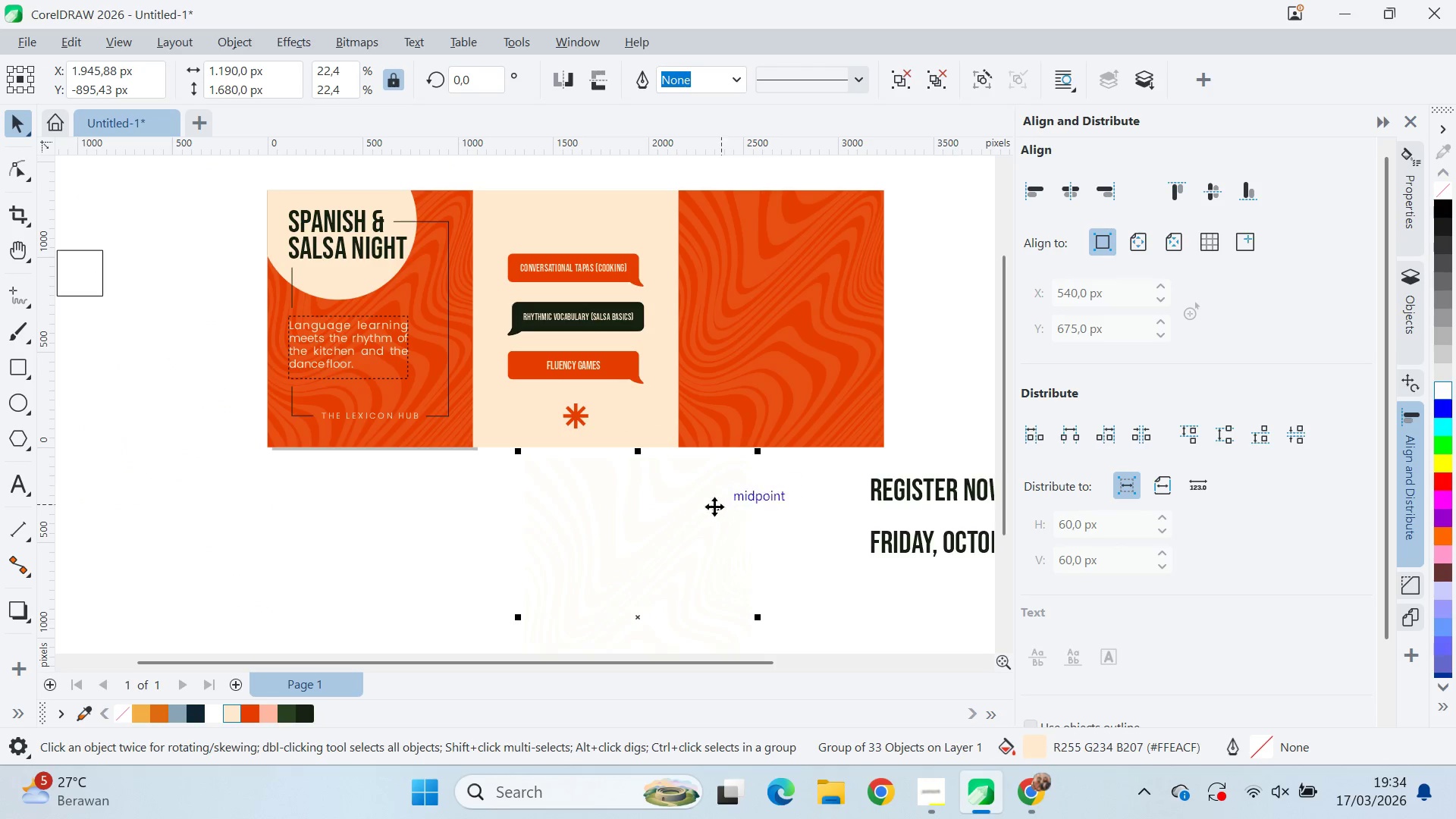 
left_click_drag(start_coordinate=[700, 519], to_coordinate=[638, 217])
 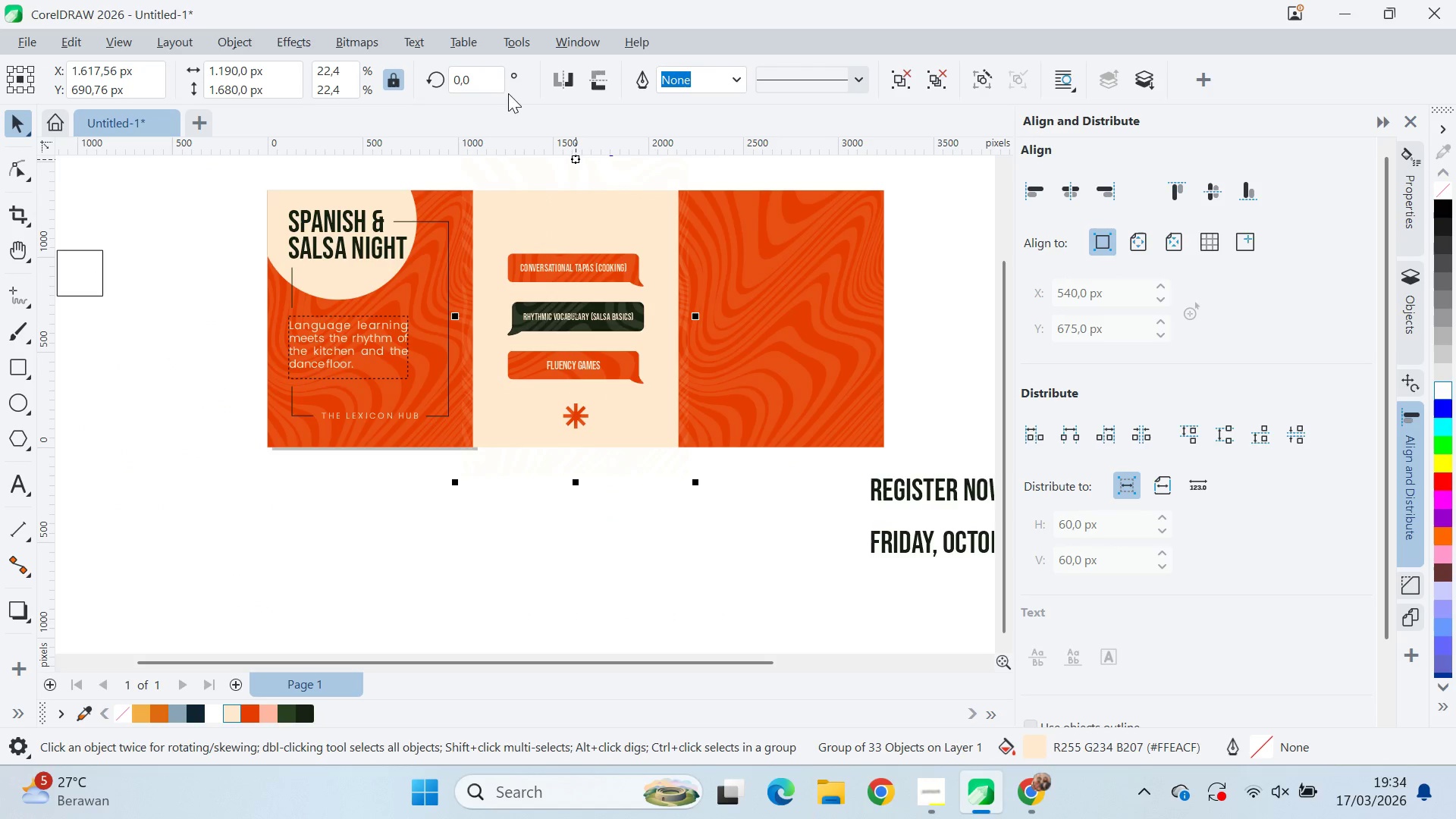 
left_click_drag(start_coordinate=[566, 76], to_coordinate=[563, 77])
 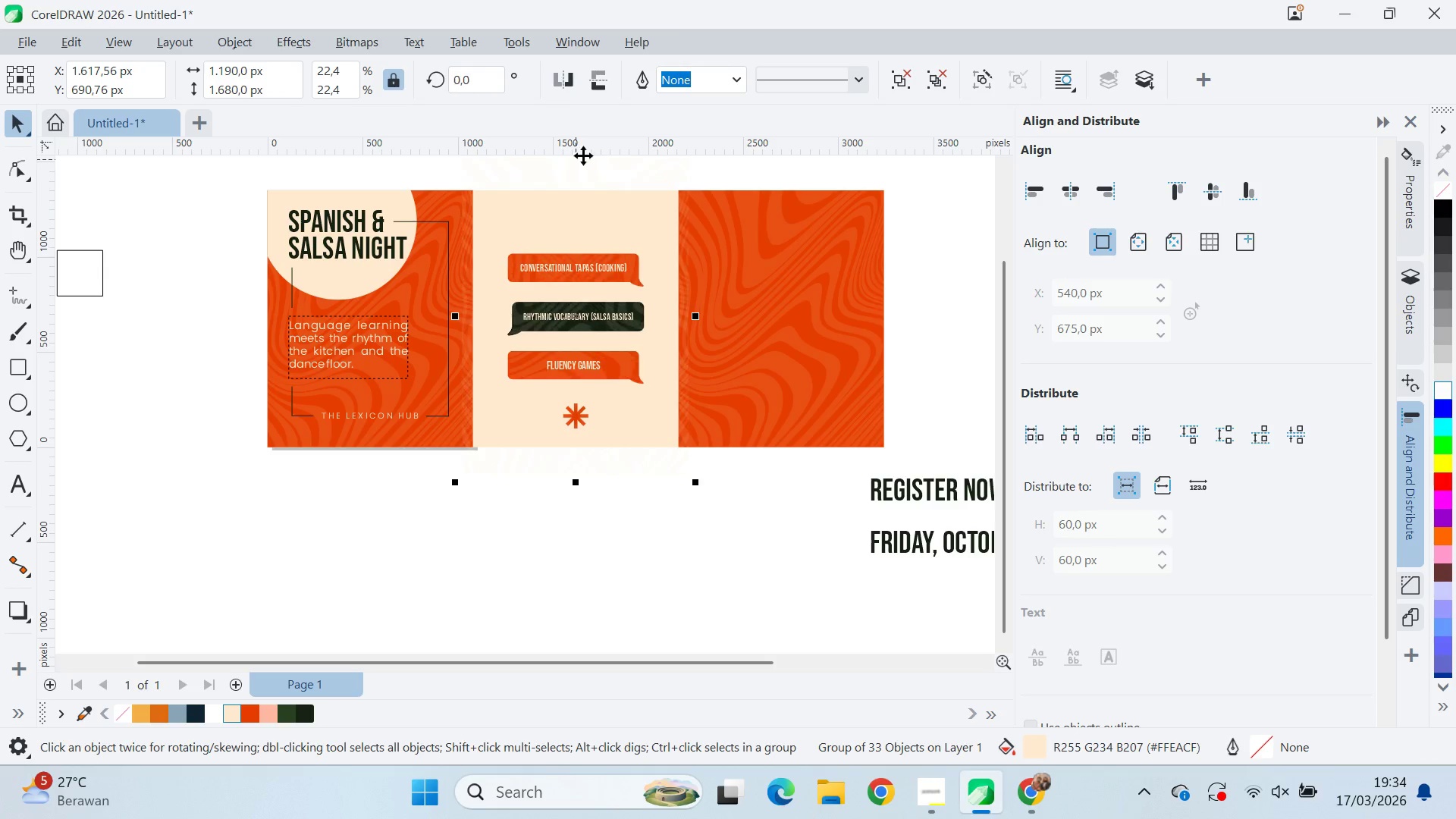 
left_click_drag(start_coordinate=[626, 228], to_coordinate=[86, 563])
 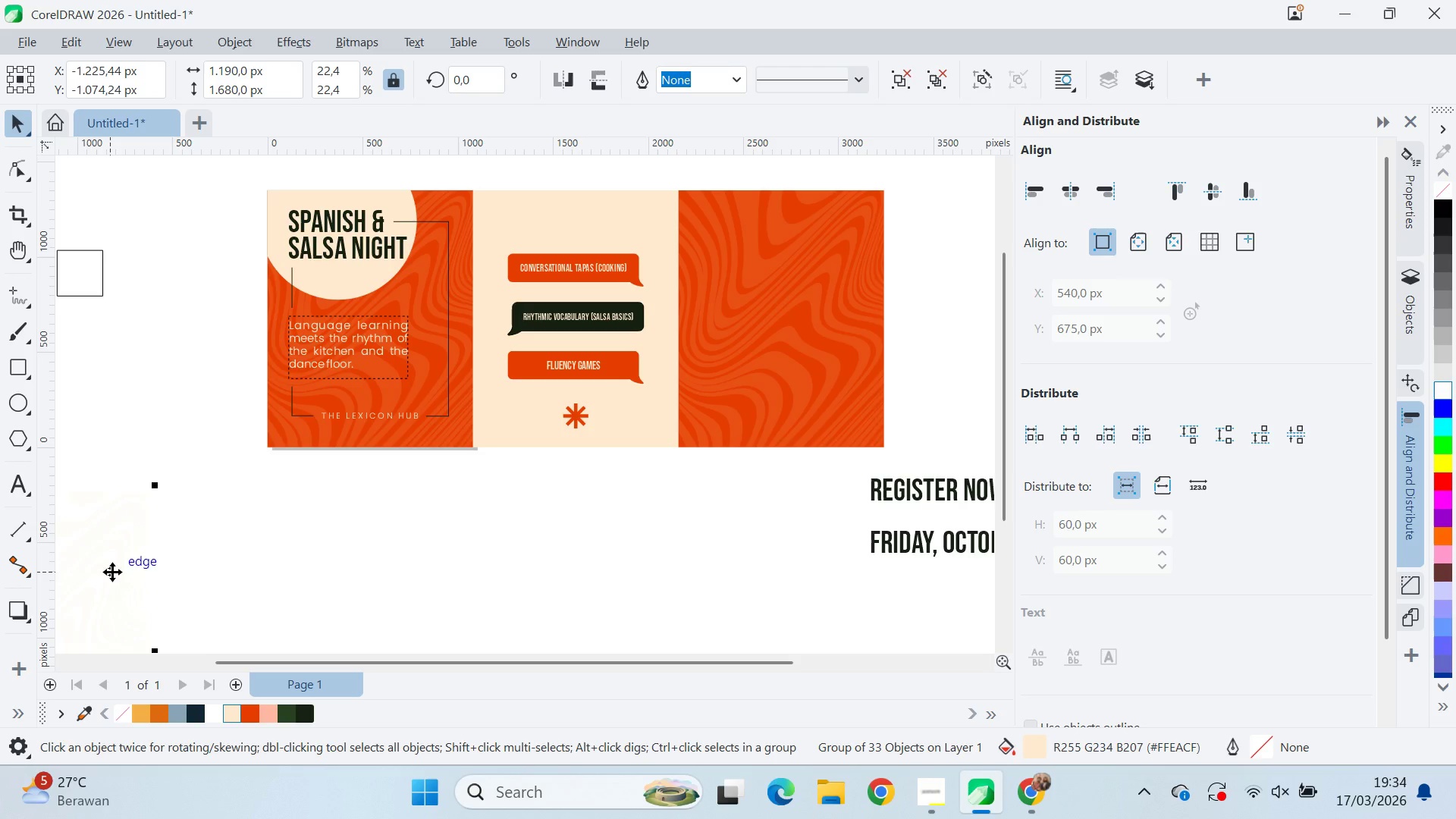 
key(Delete)
 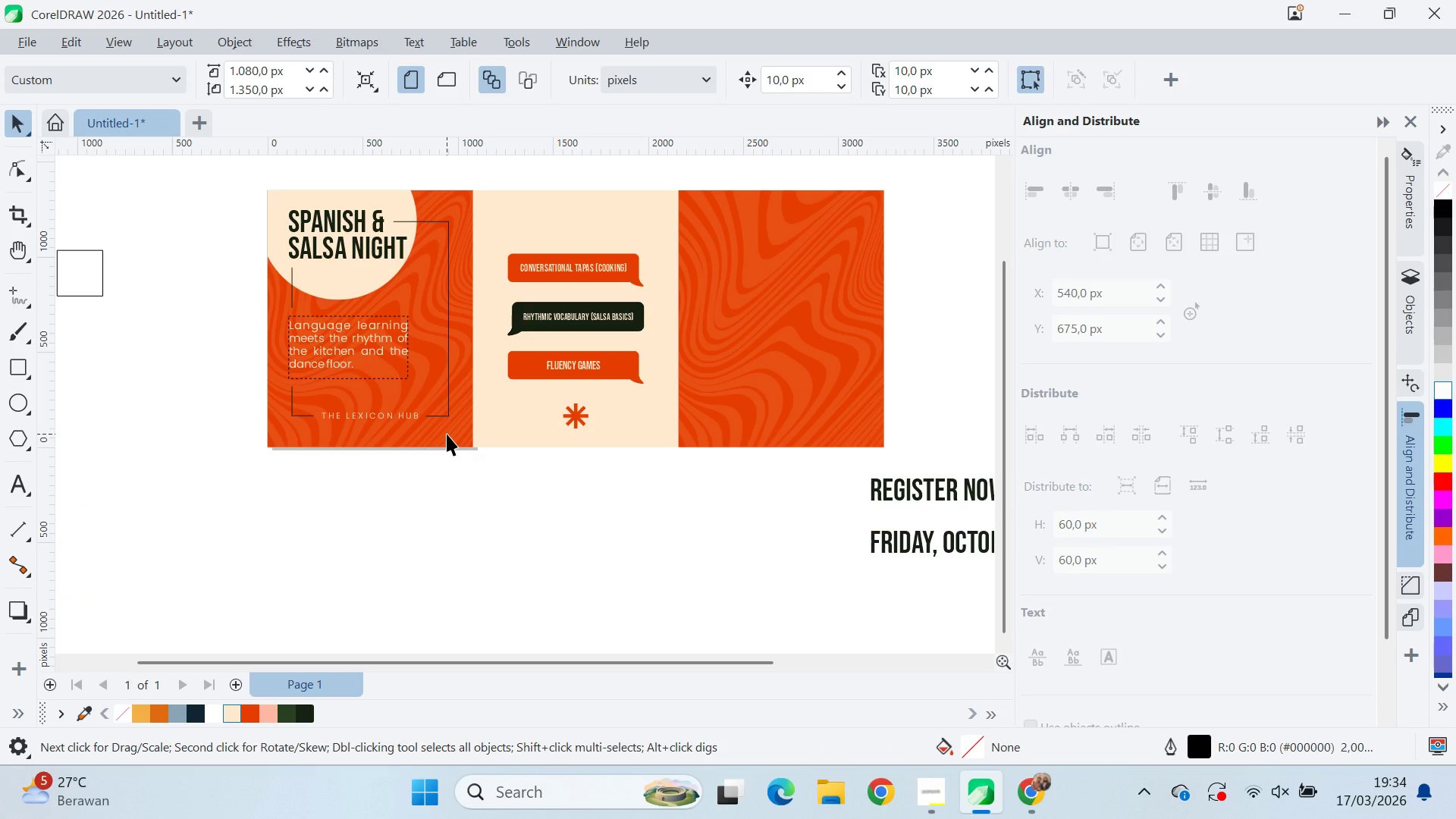 
key(Q)
 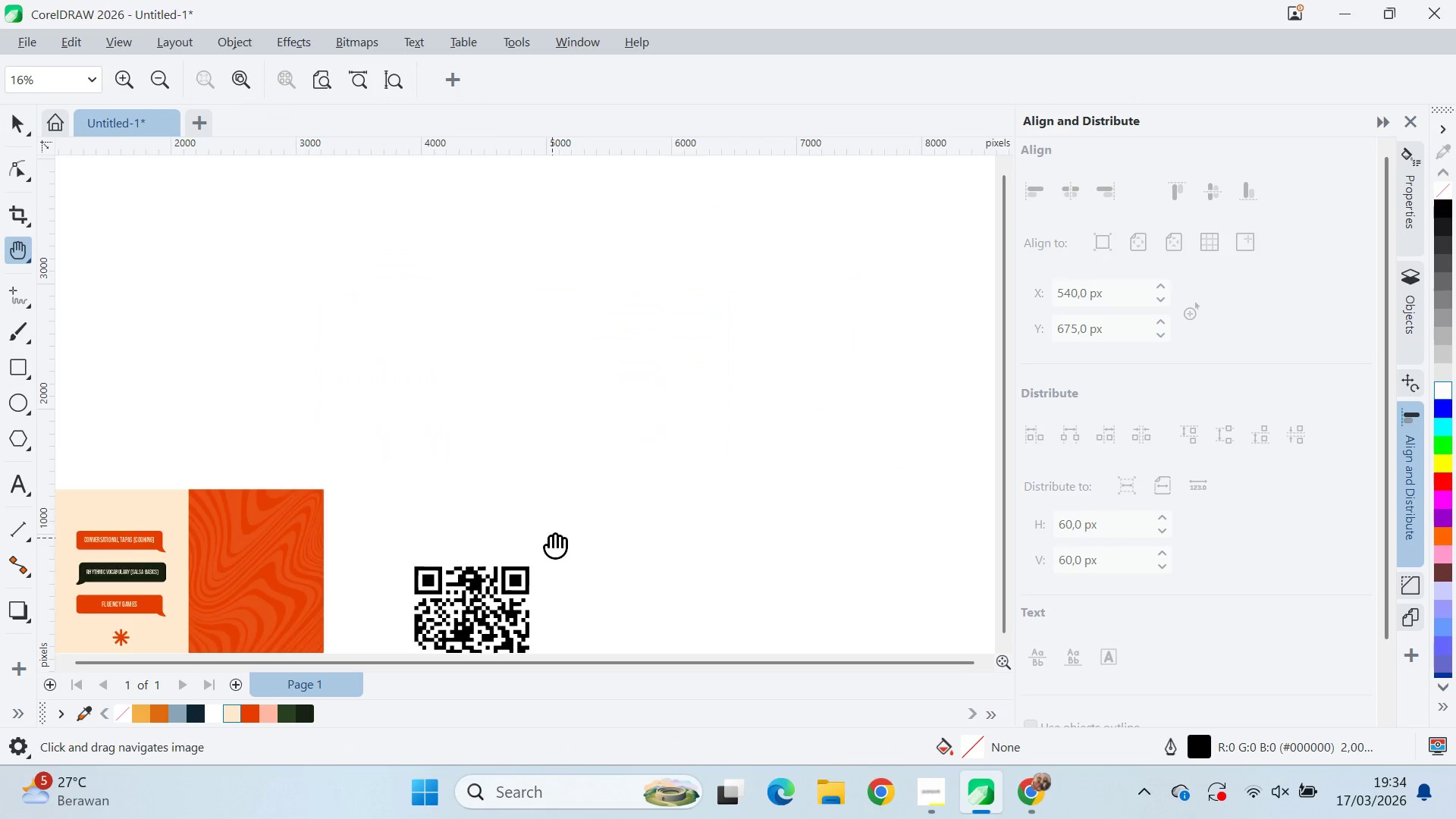 
scroll: coordinate [479, 506], scroll_direction: down, amount: 3.0
 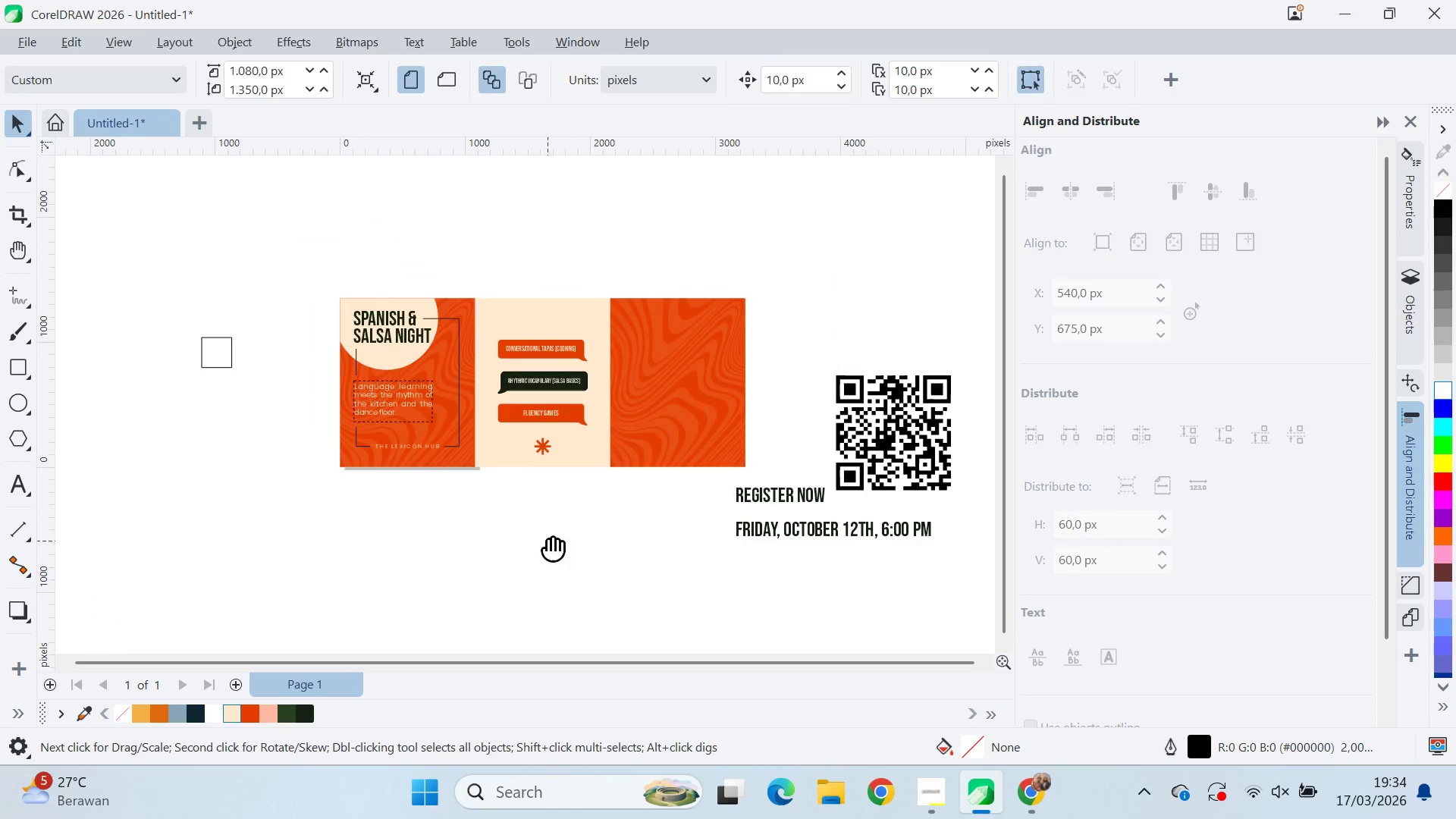 
left_click_drag(start_coordinate=[545, 538], to_coordinate=[763, 354])
 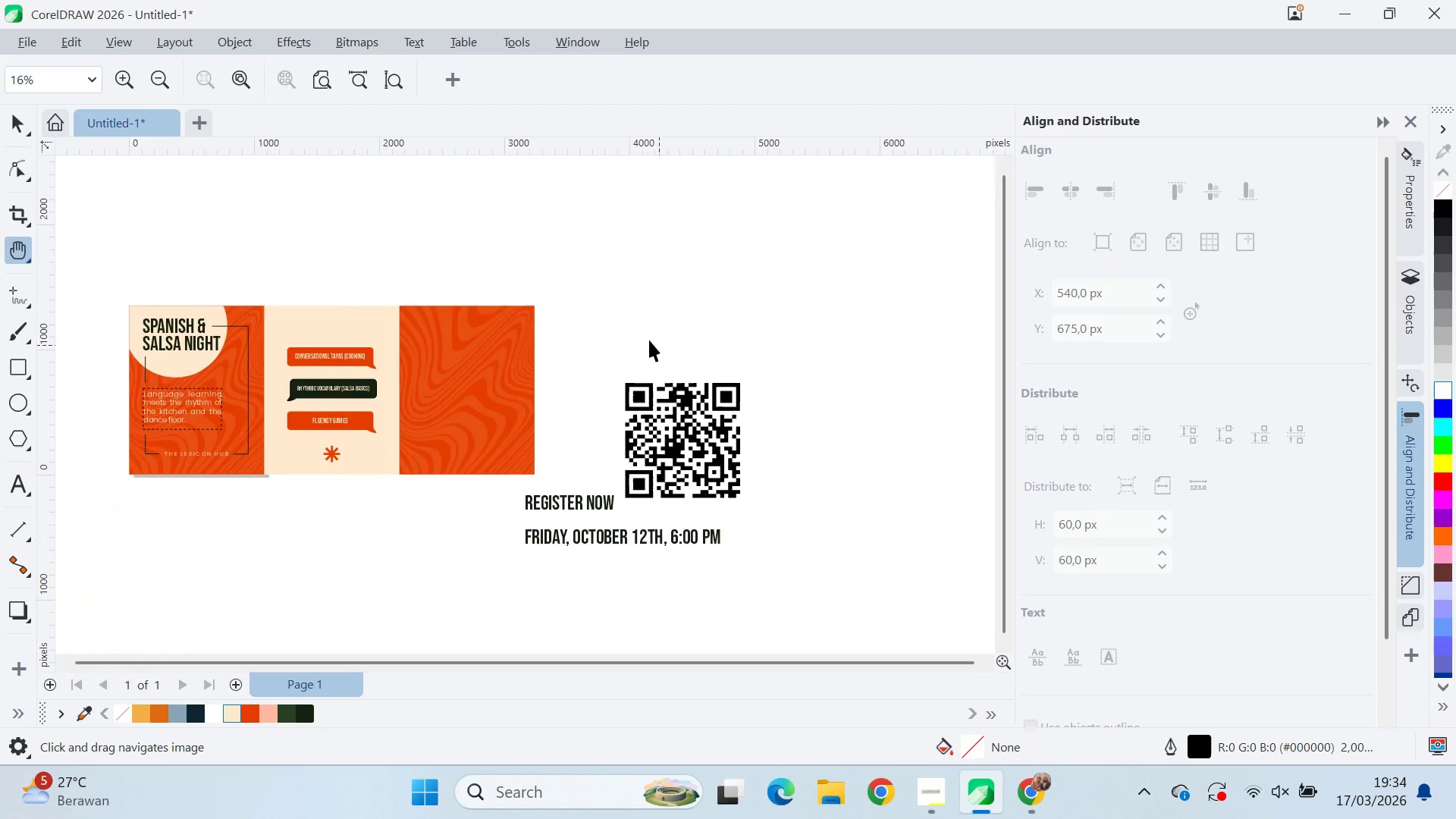 
type(vqv)
 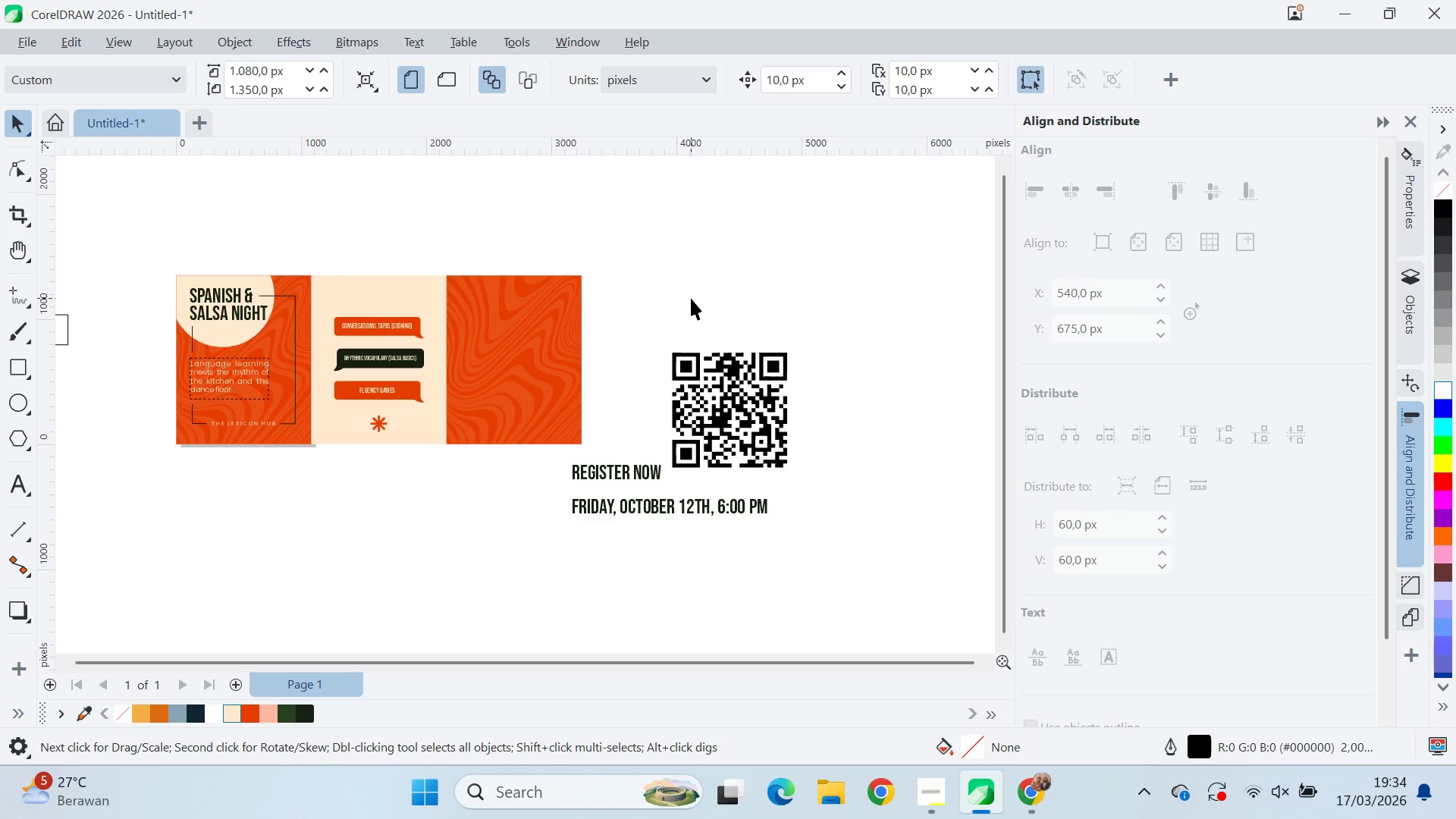 
left_click_drag(start_coordinate=[614, 329], to_coordinate=[661, 299])
 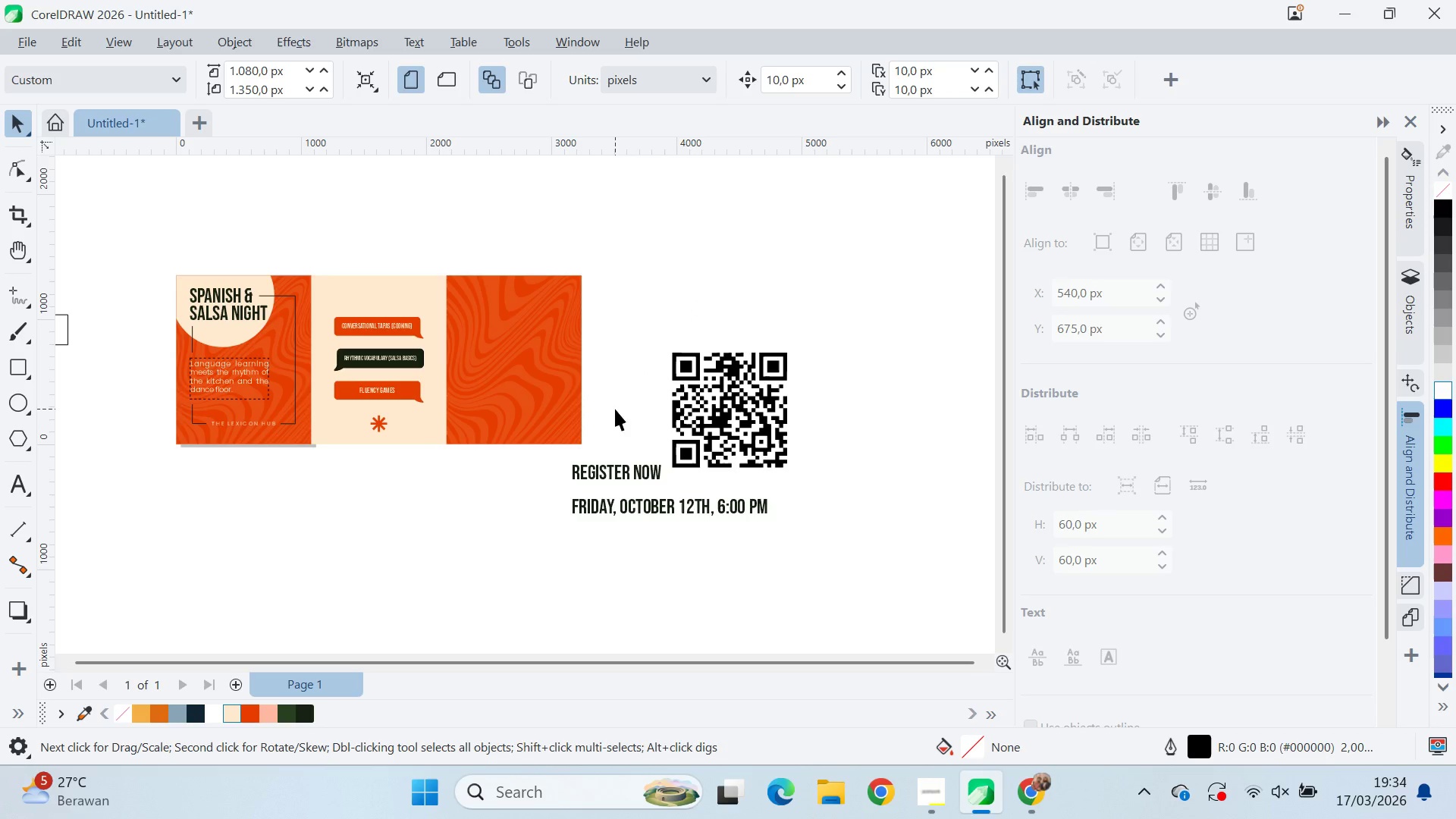 
left_click([709, 441])
 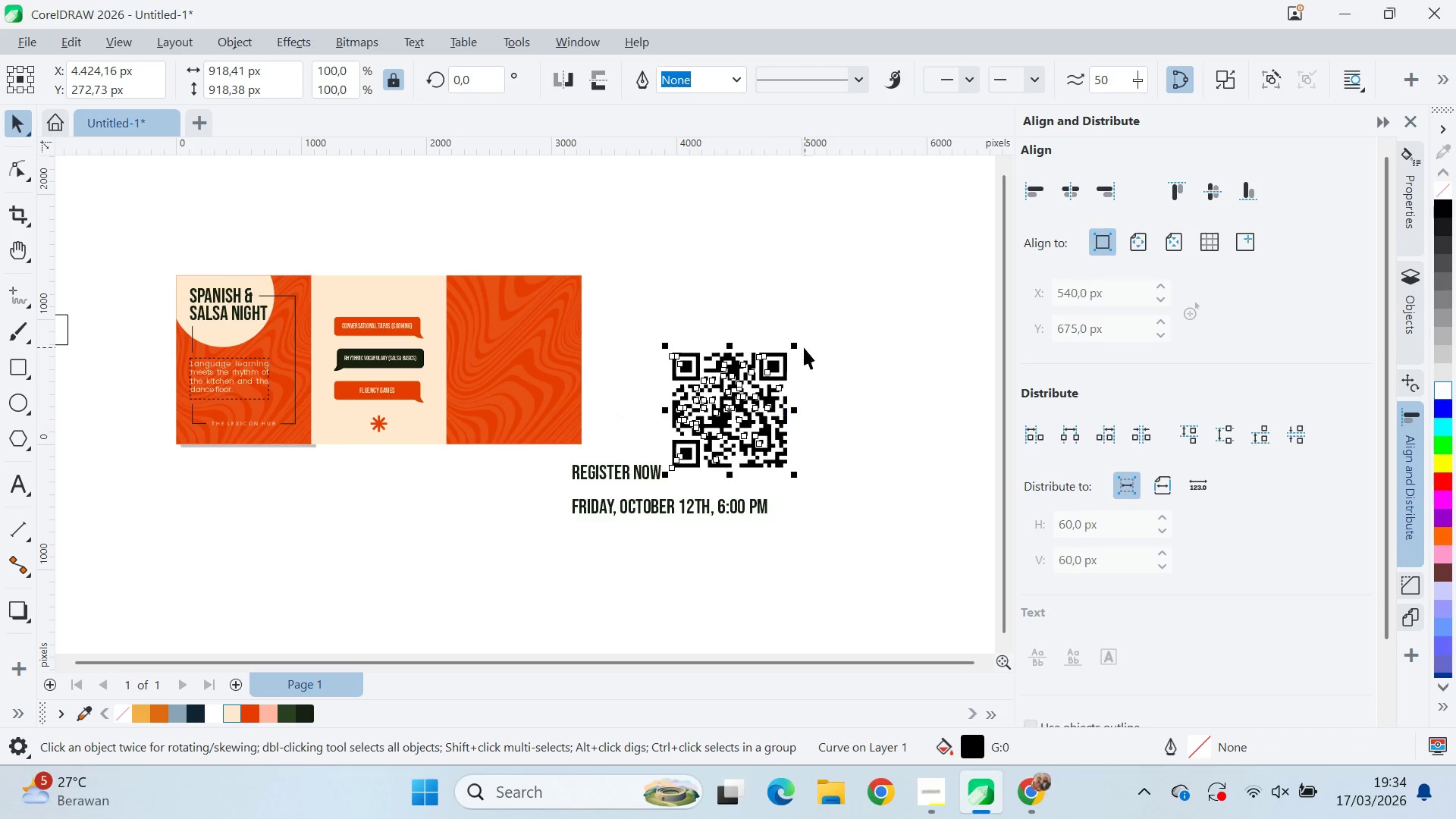 
hold_key(key=ShiftLeft, duration=1.5)
left_click_drag(start_coordinate=[800, 344], to_coordinate=[864, 396])
 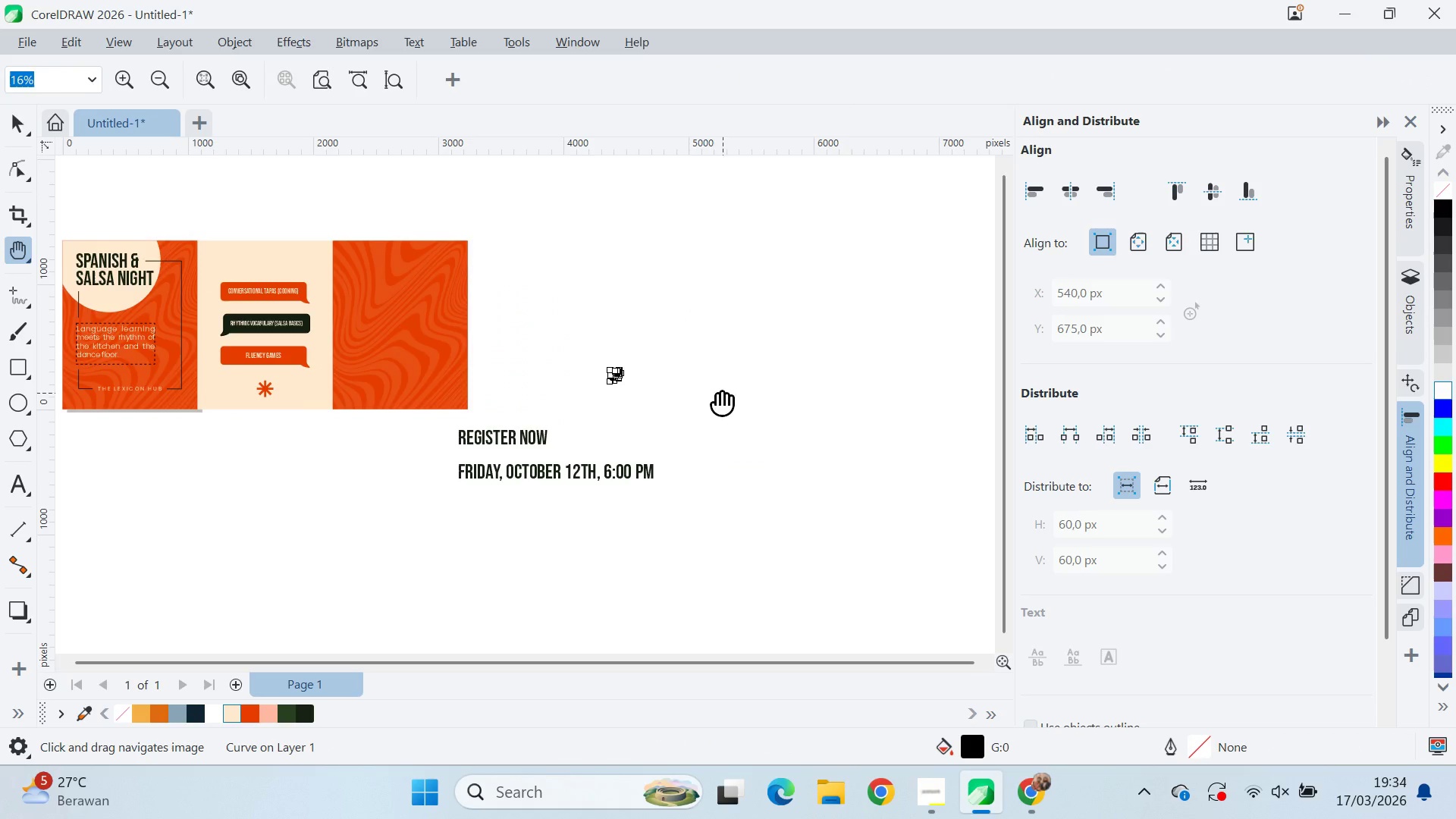 
hold_key(key=ShiftLeft, duration=0.42)
 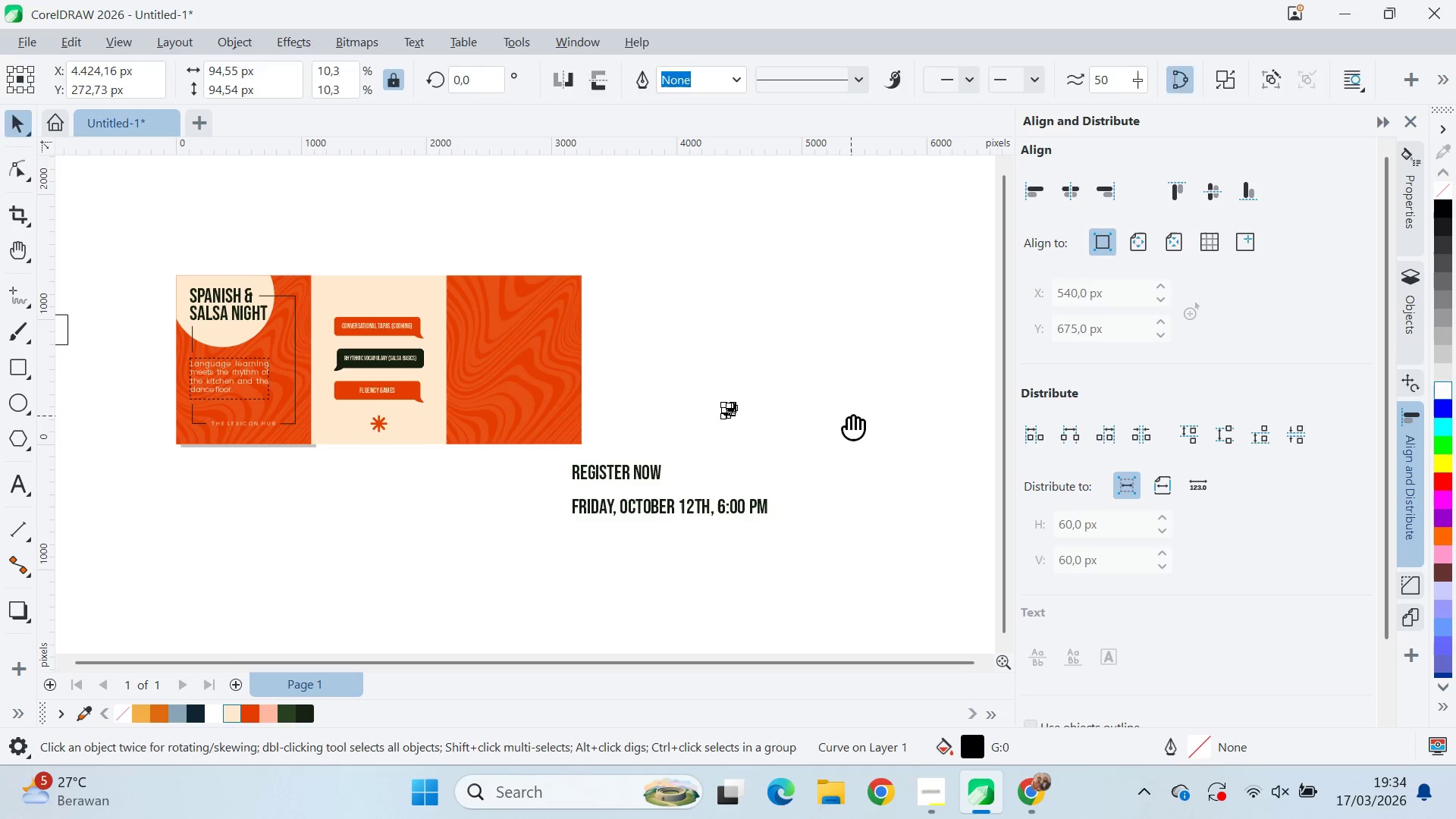 
key(Q)
 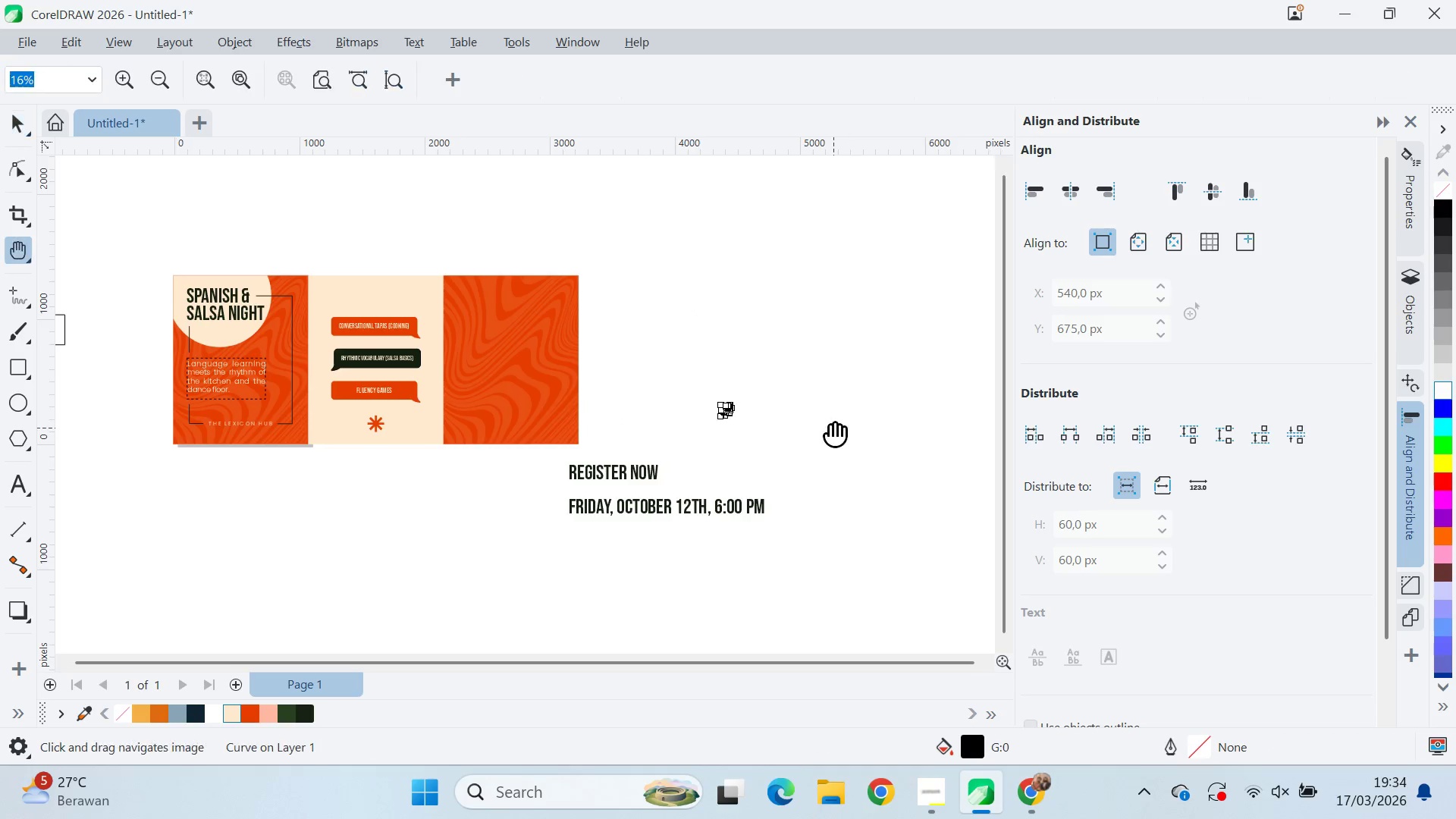 
left_click_drag(start_coordinate=[836, 428], to_coordinate=[721, 393])
 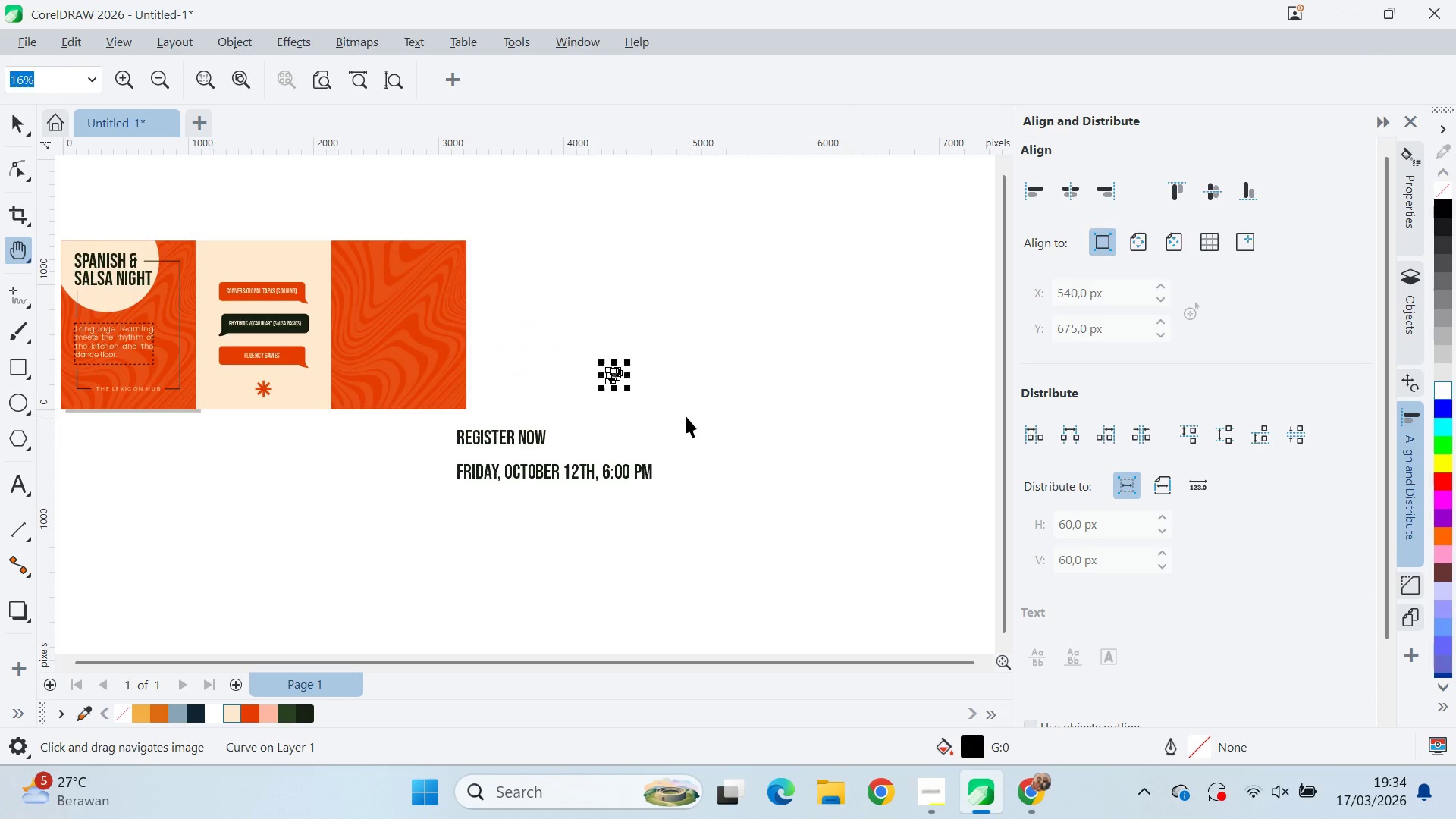 
key(V)
 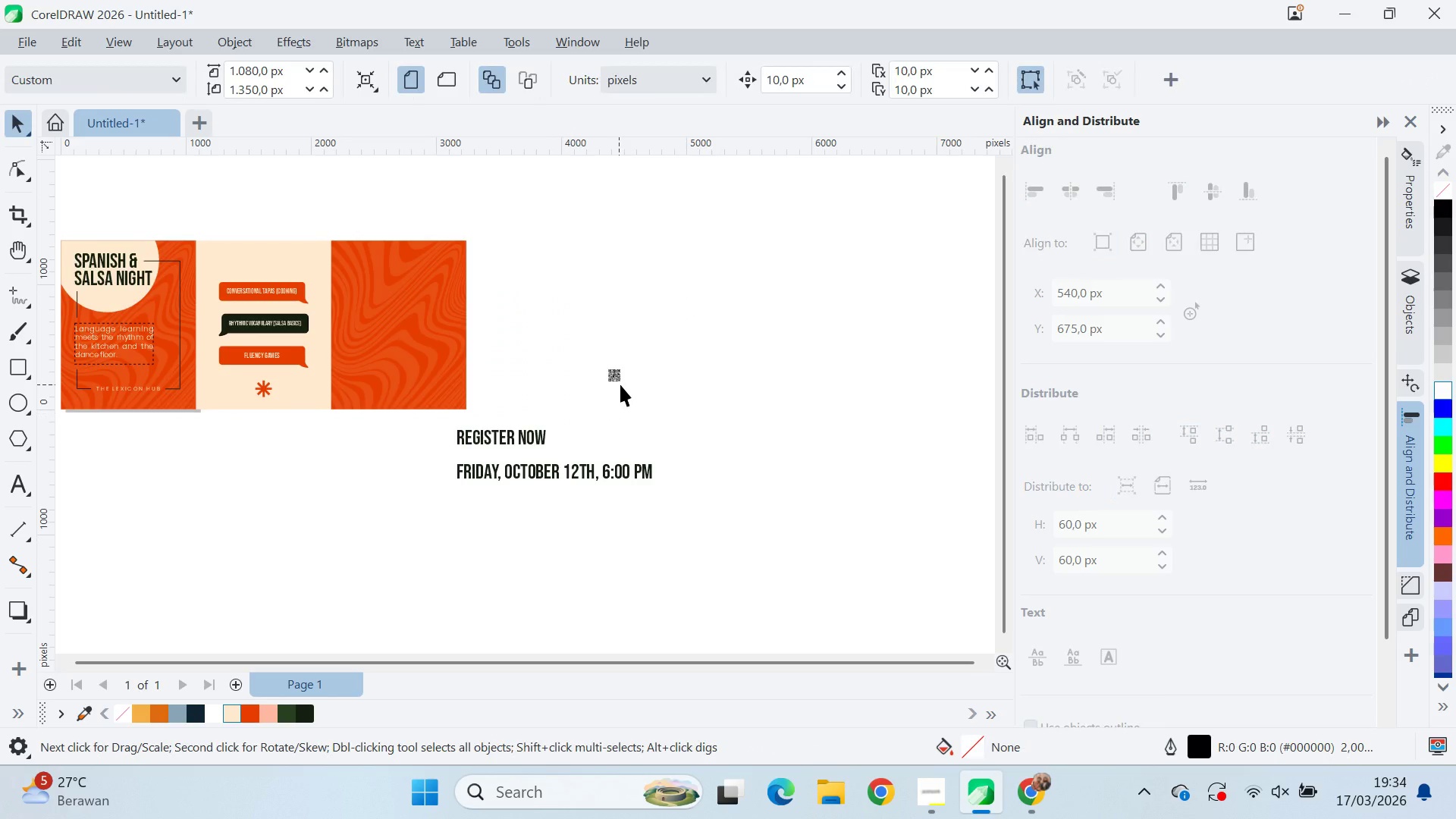 
left_click([621, 378])
 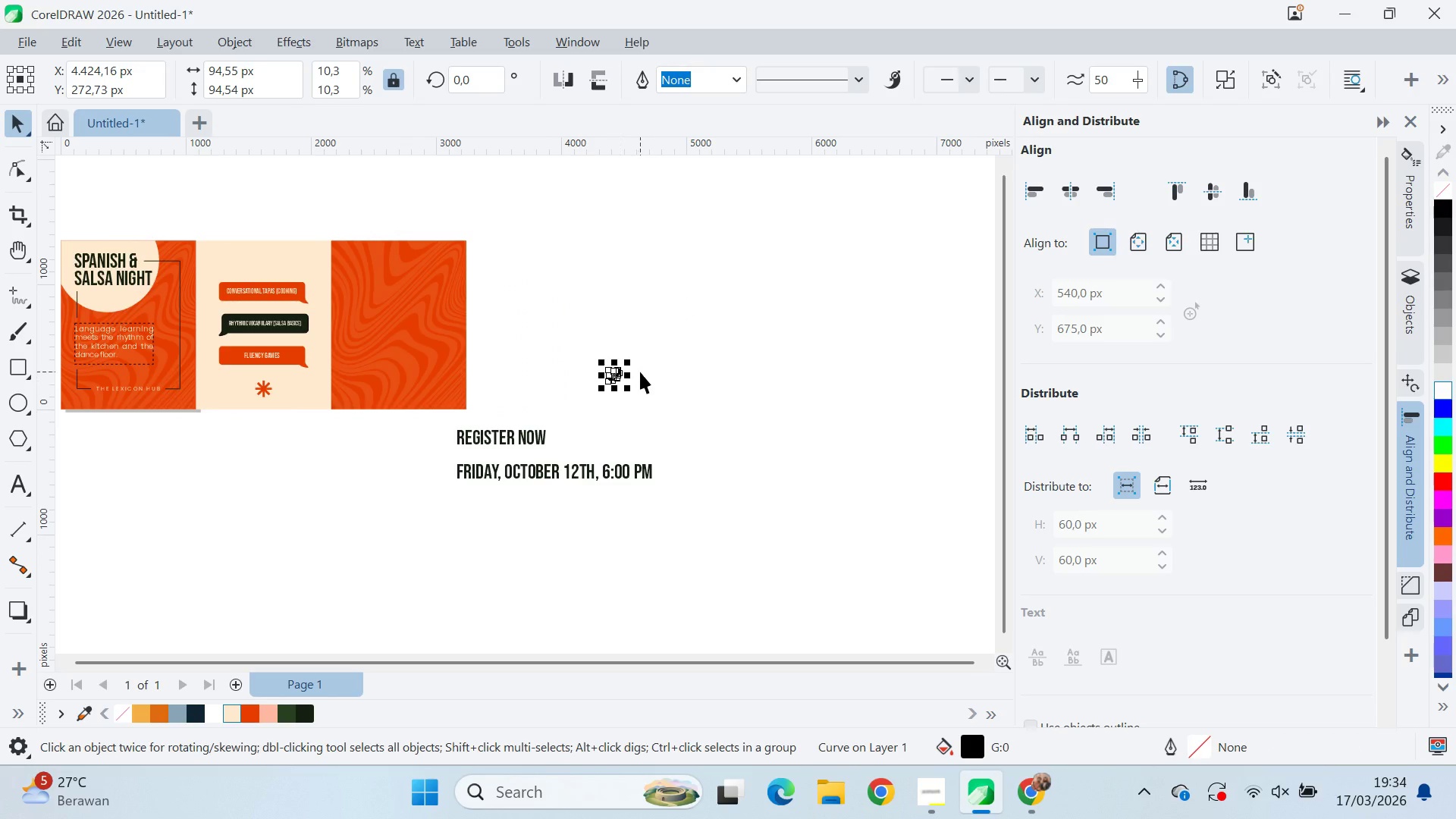 
key(Q)
 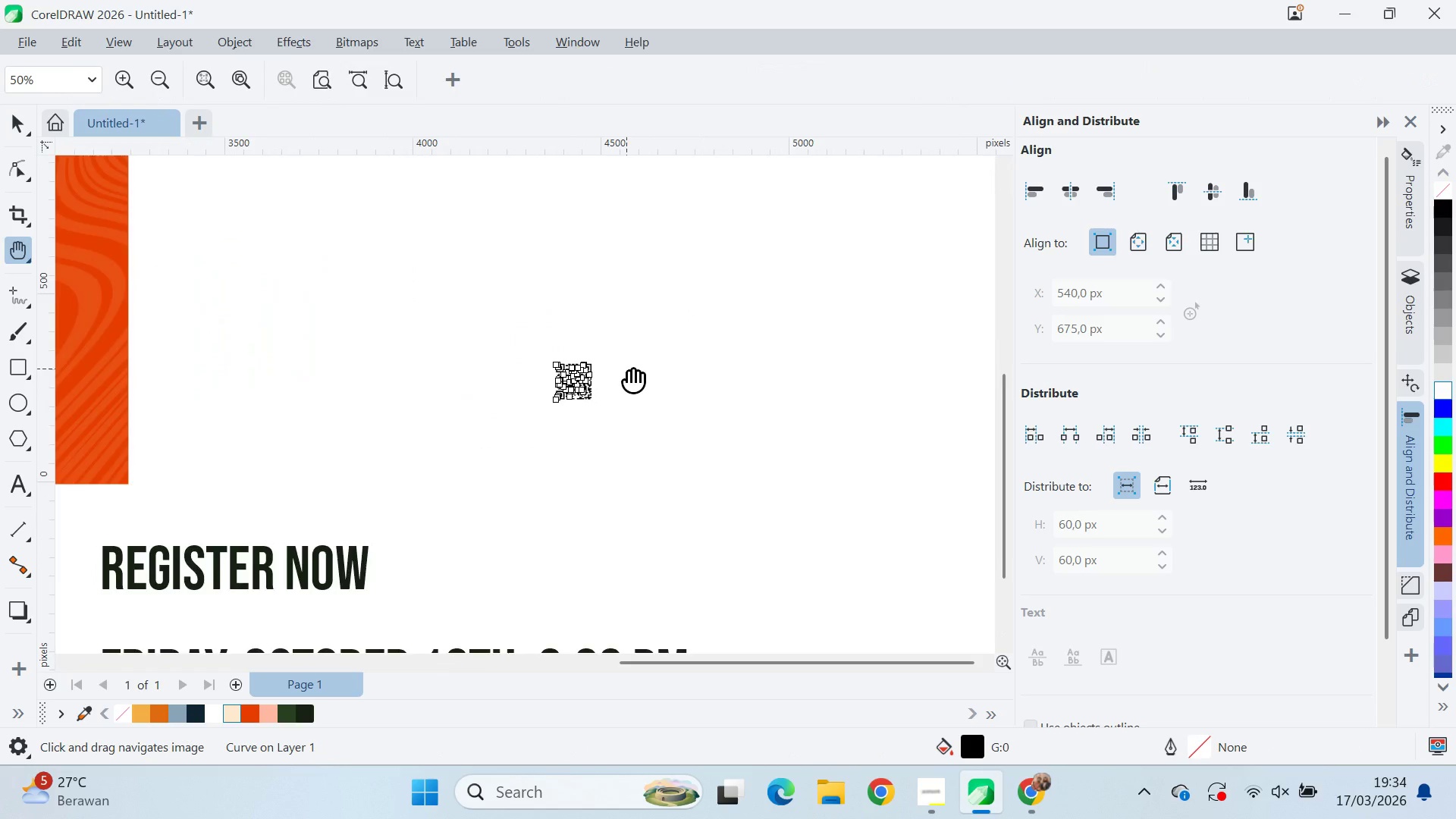 
left_click_drag(start_coordinate=[625, 366], to_coordinate=[644, 396])
 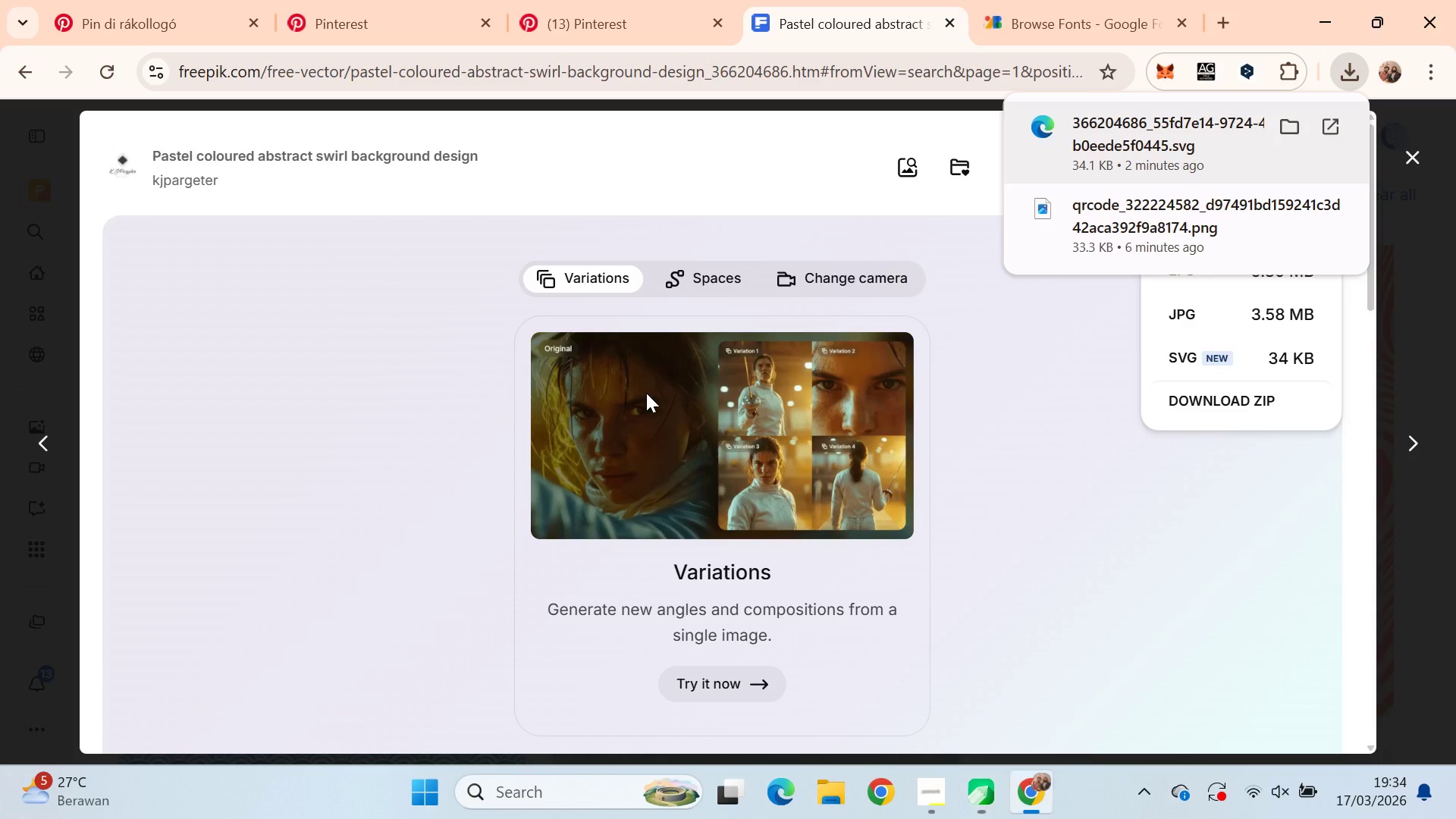 
scroll: coordinate [614, 387], scroll_direction: up, amount: 8.0
 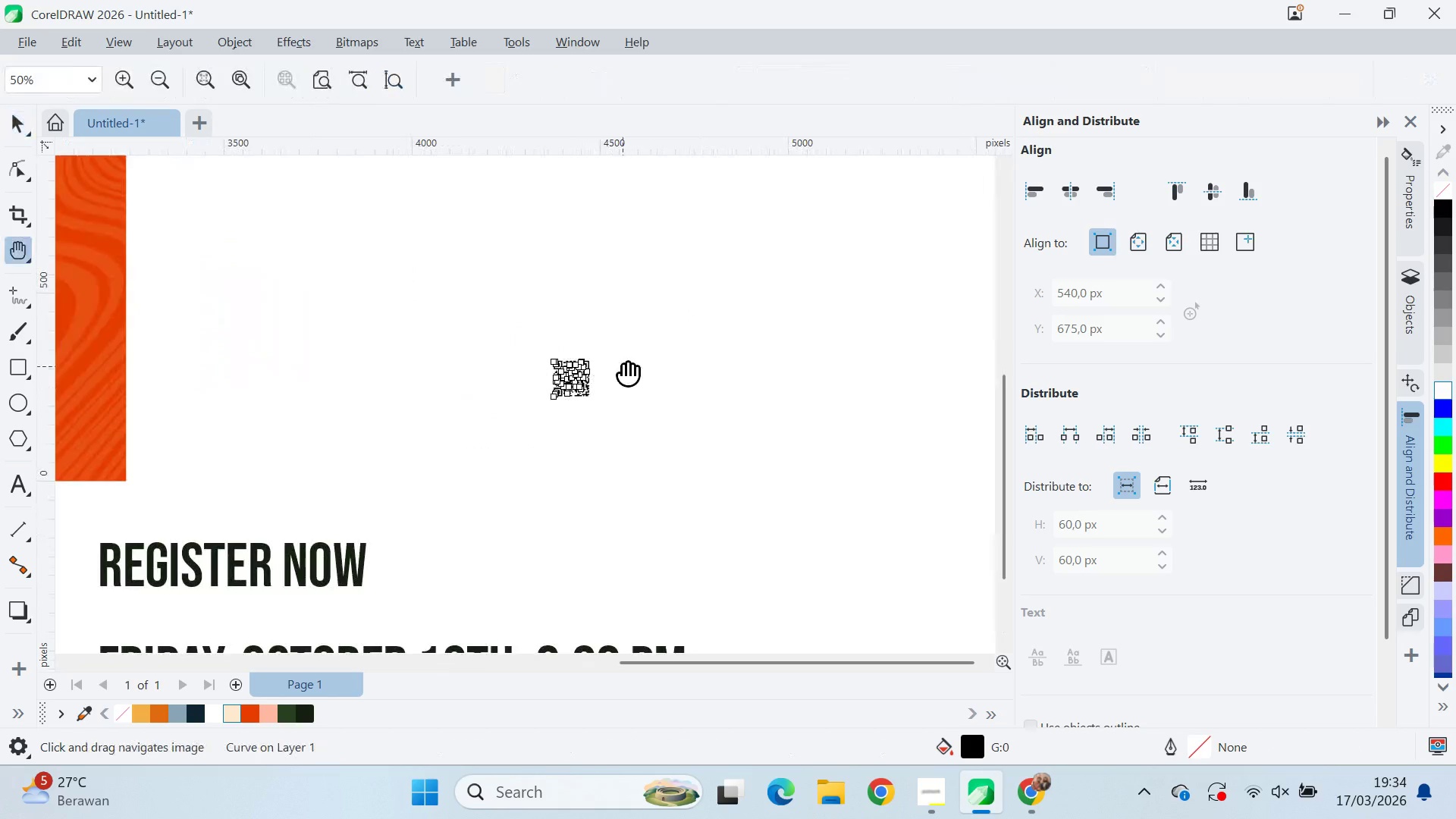 
key(V)
 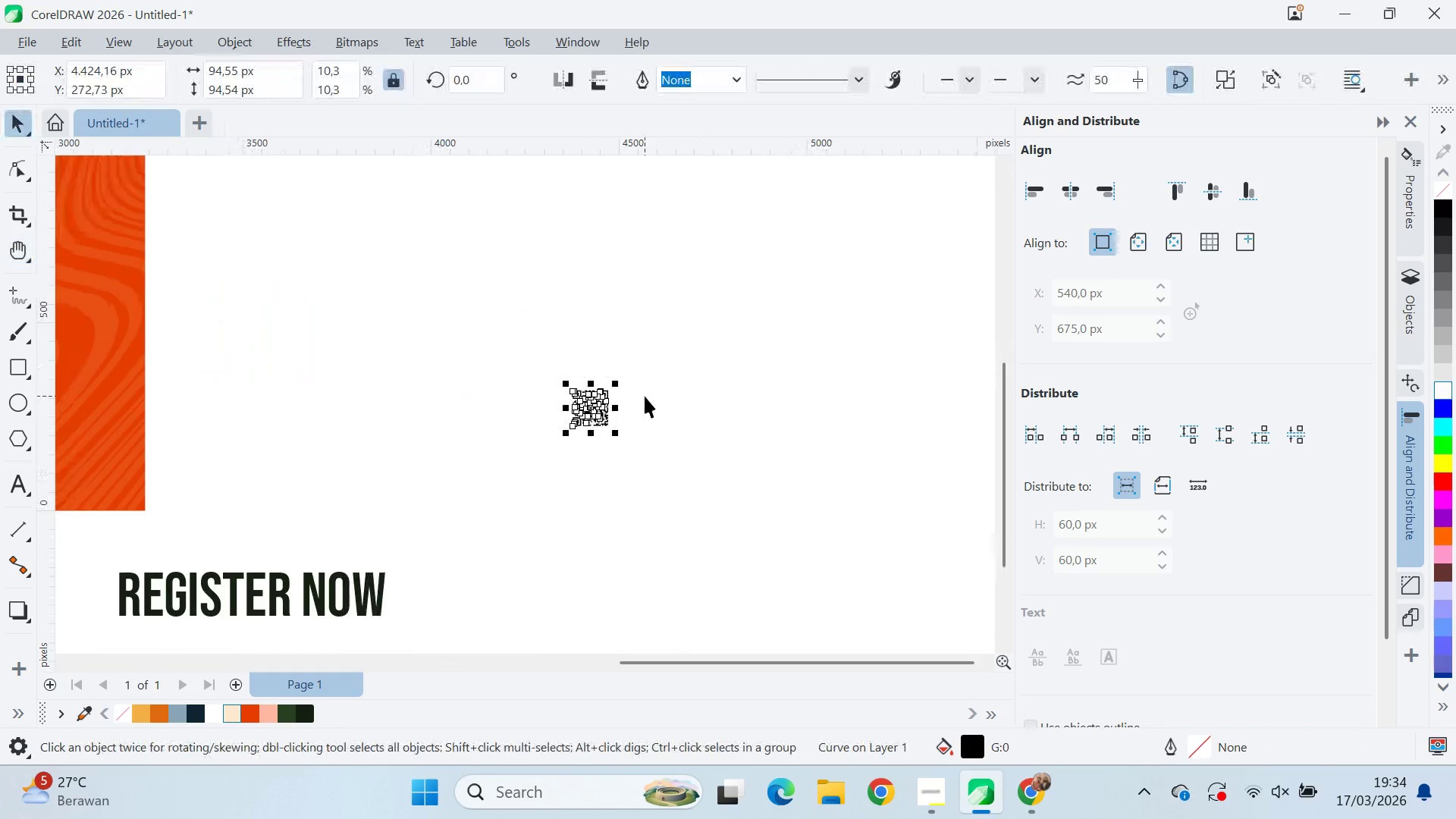 
key(Alt+AltLeft)